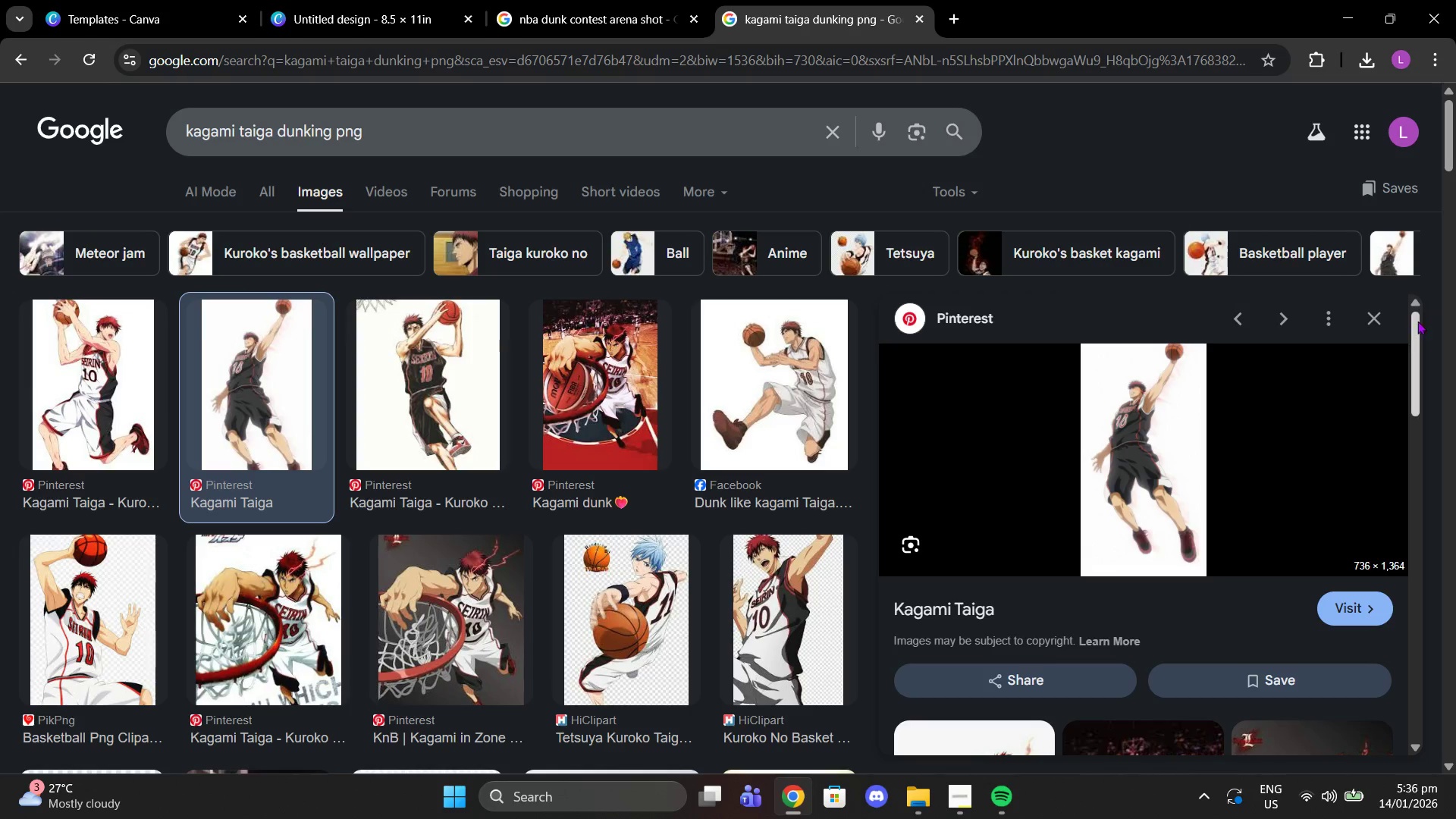 
left_click([1376, 307])
 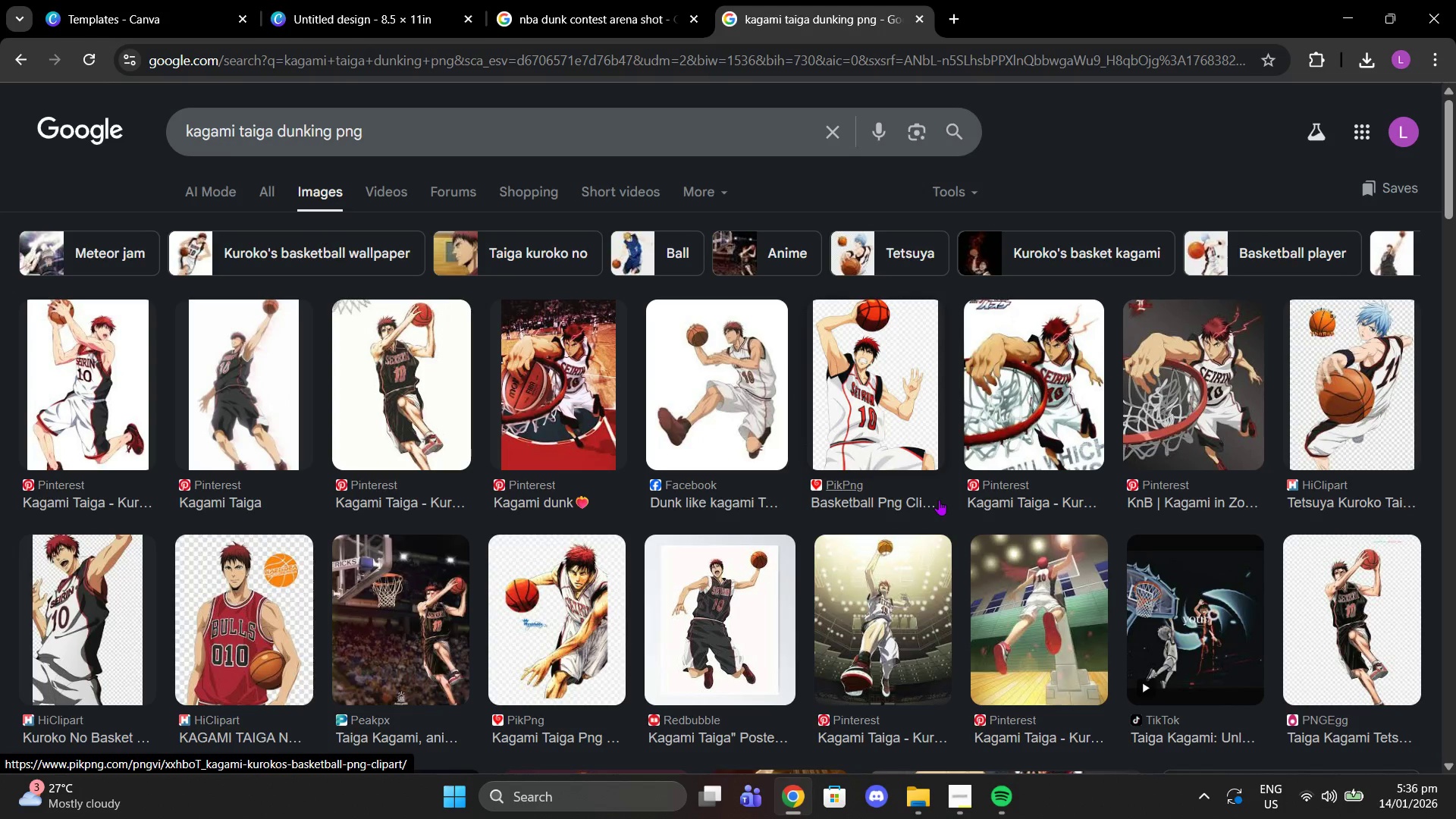 
scroll: coordinate [920, 482], scroll_direction: down, amount: 12.0
 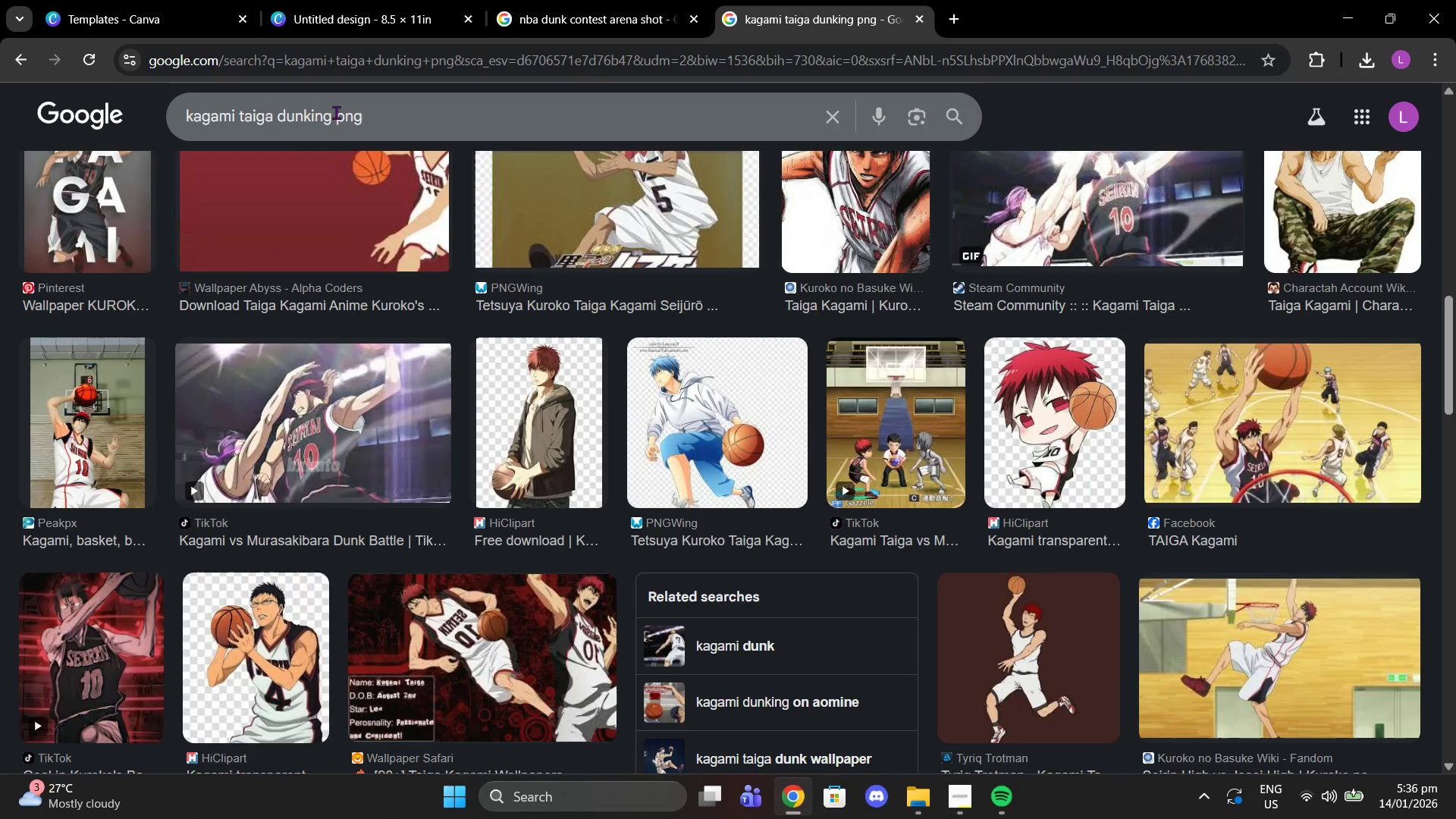 
left_click_drag(start_coordinate=[335, 112], to_coordinate=[478, 140])
 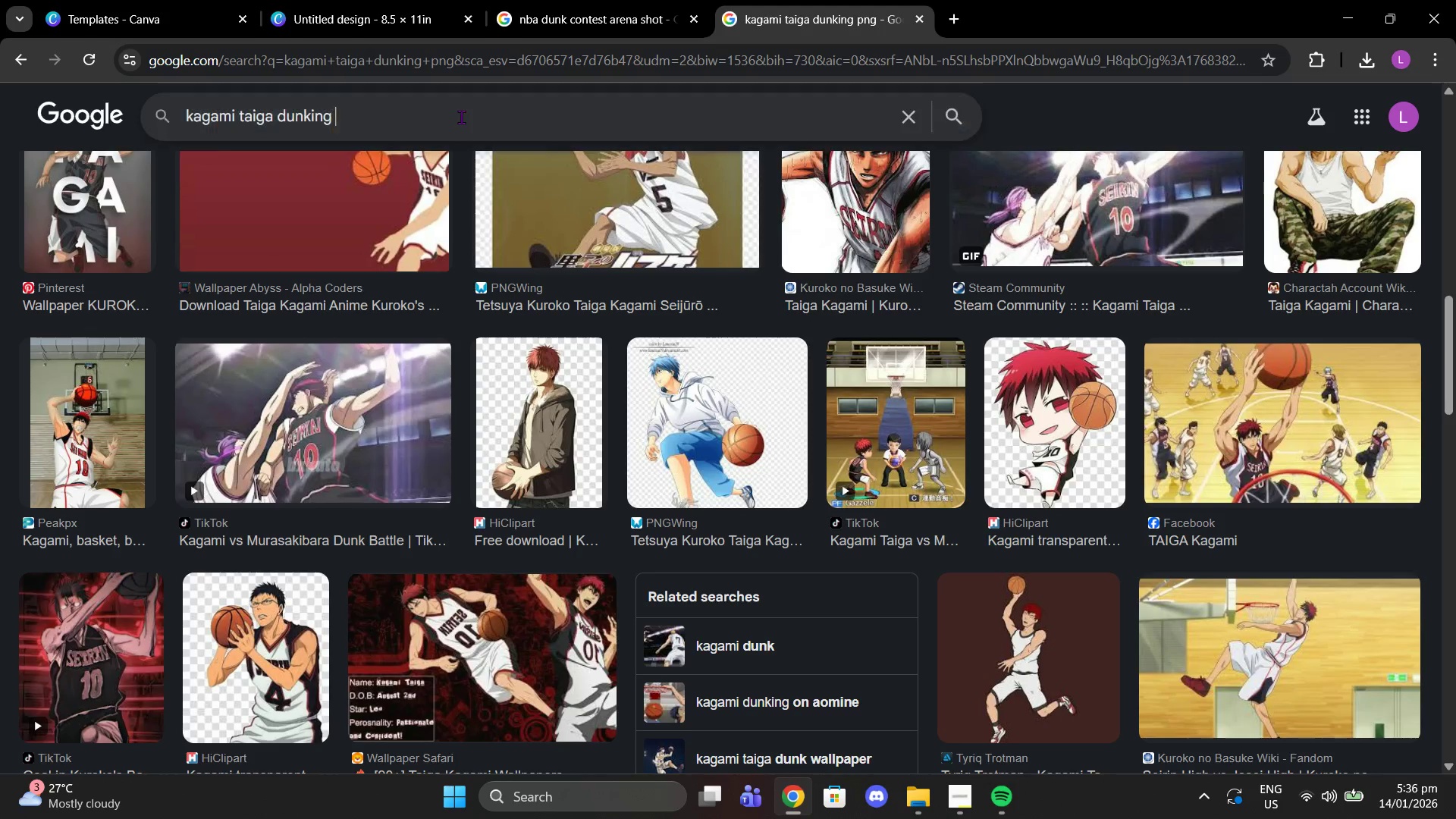 
key(Backspace)
 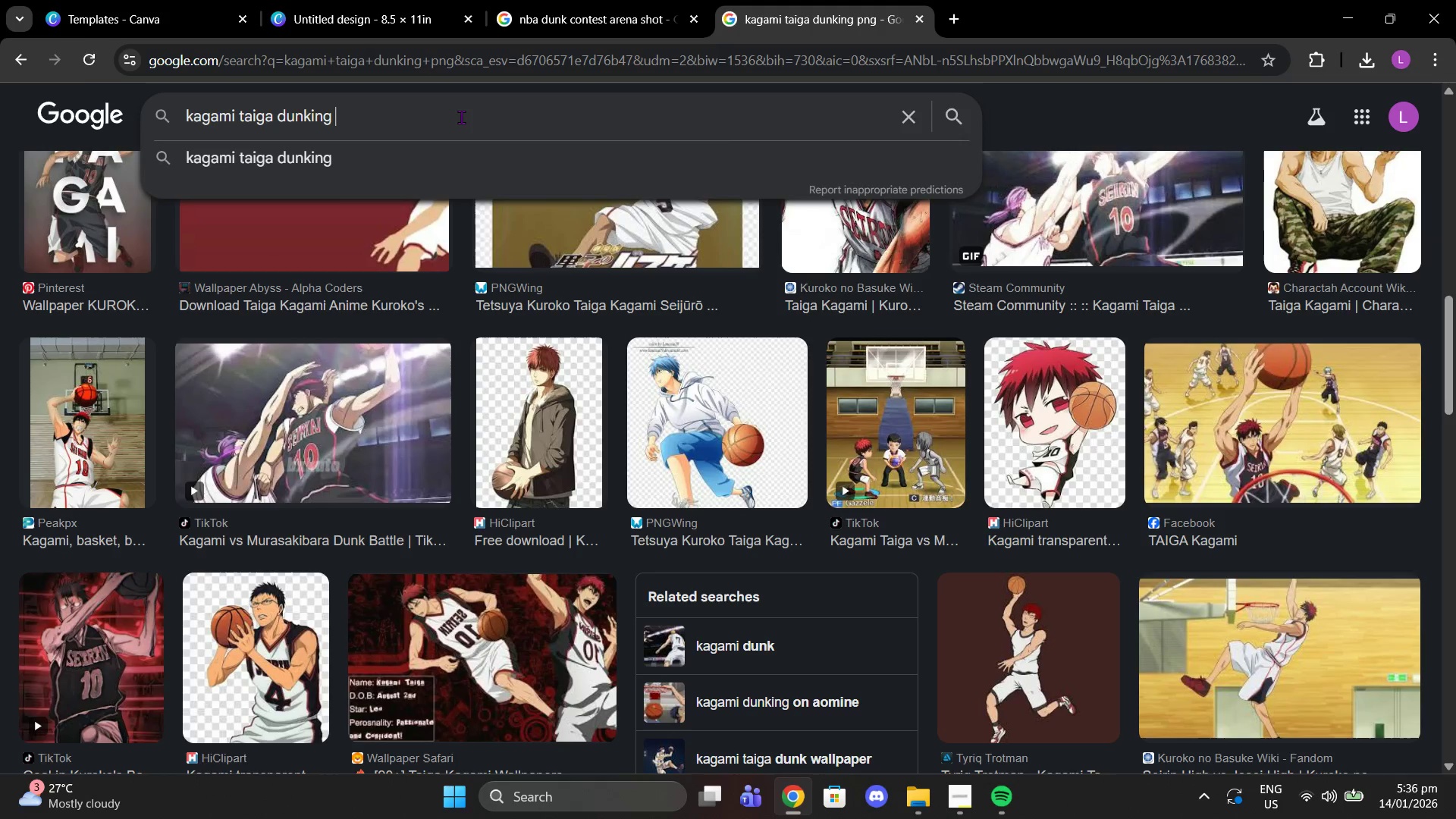 
key(Enter)
 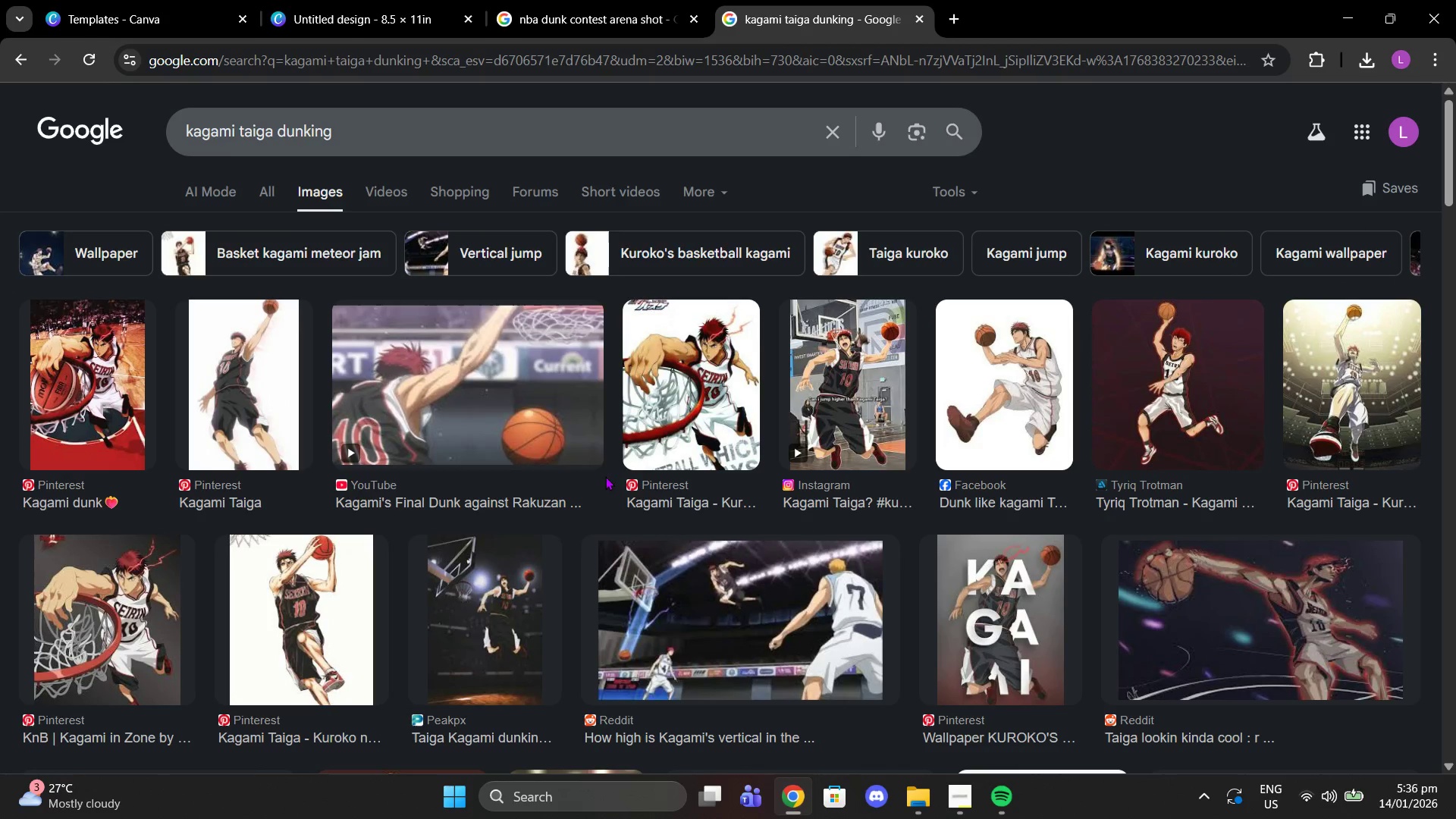 
wait(5.42)
 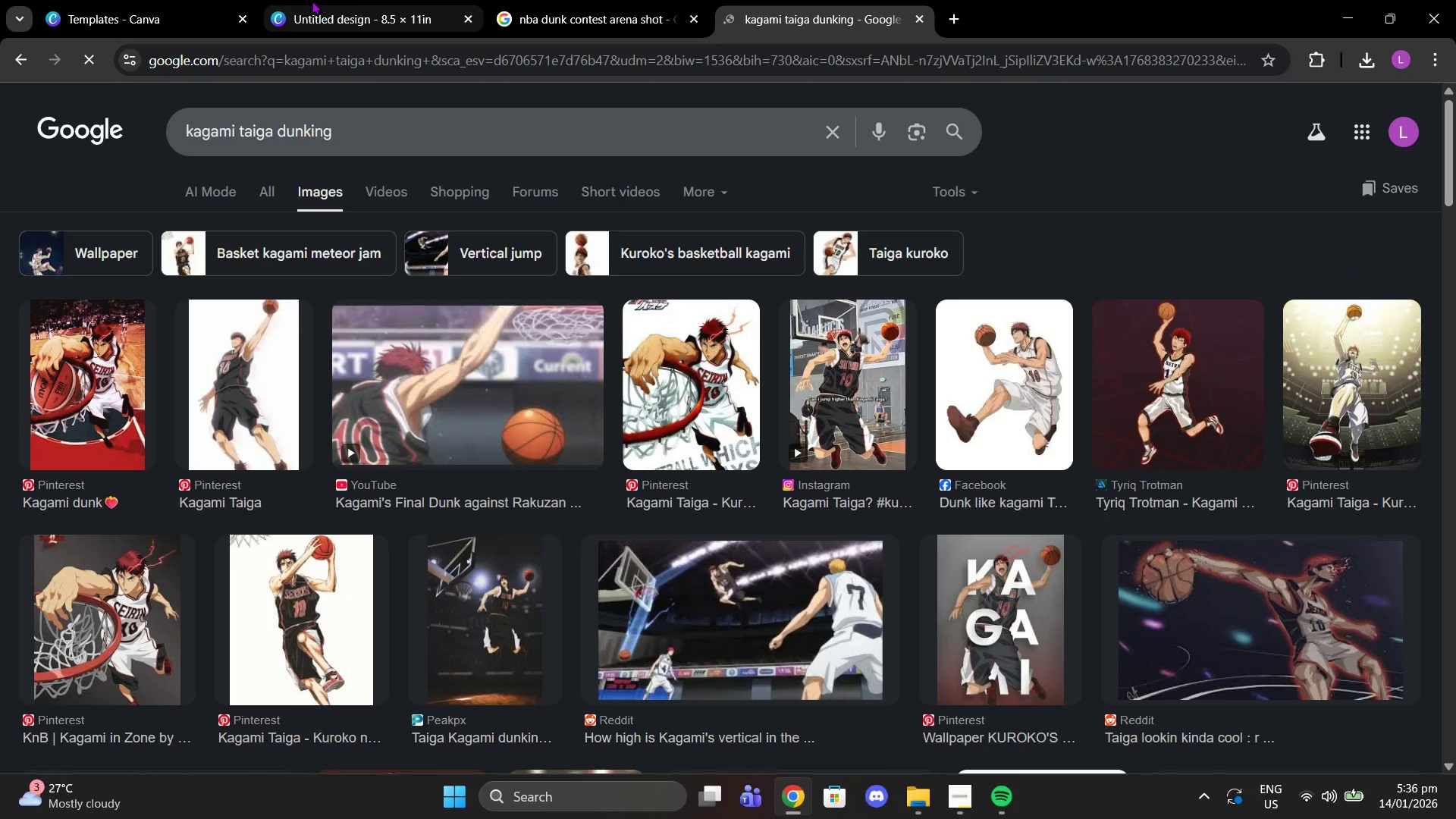 
scroll: coordinate [1012, 552], scroll_direction: down, amount: 5.0
 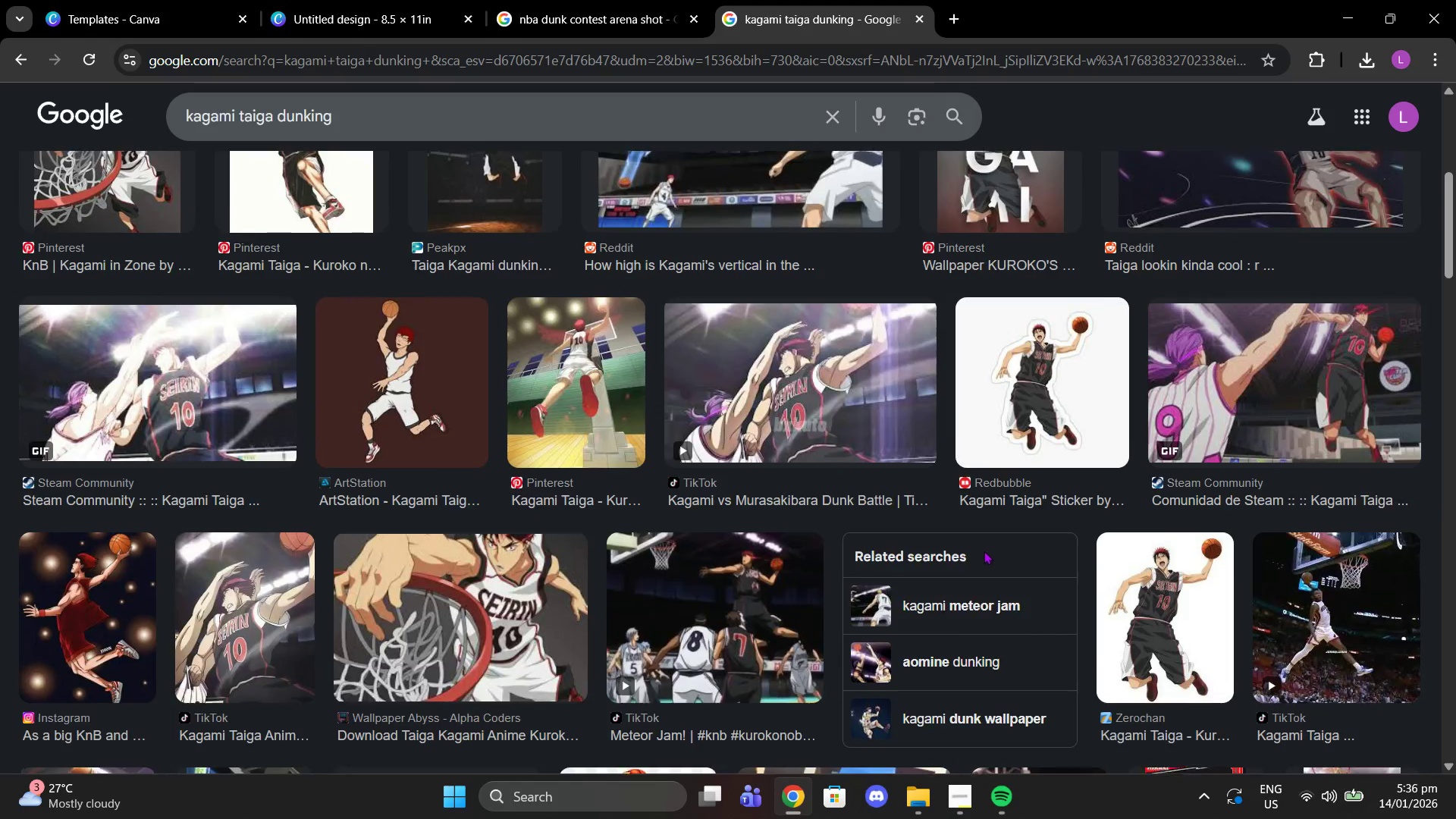 
scroll: coordinate [981, 551], scroll_direction: up, amount: 4.0
 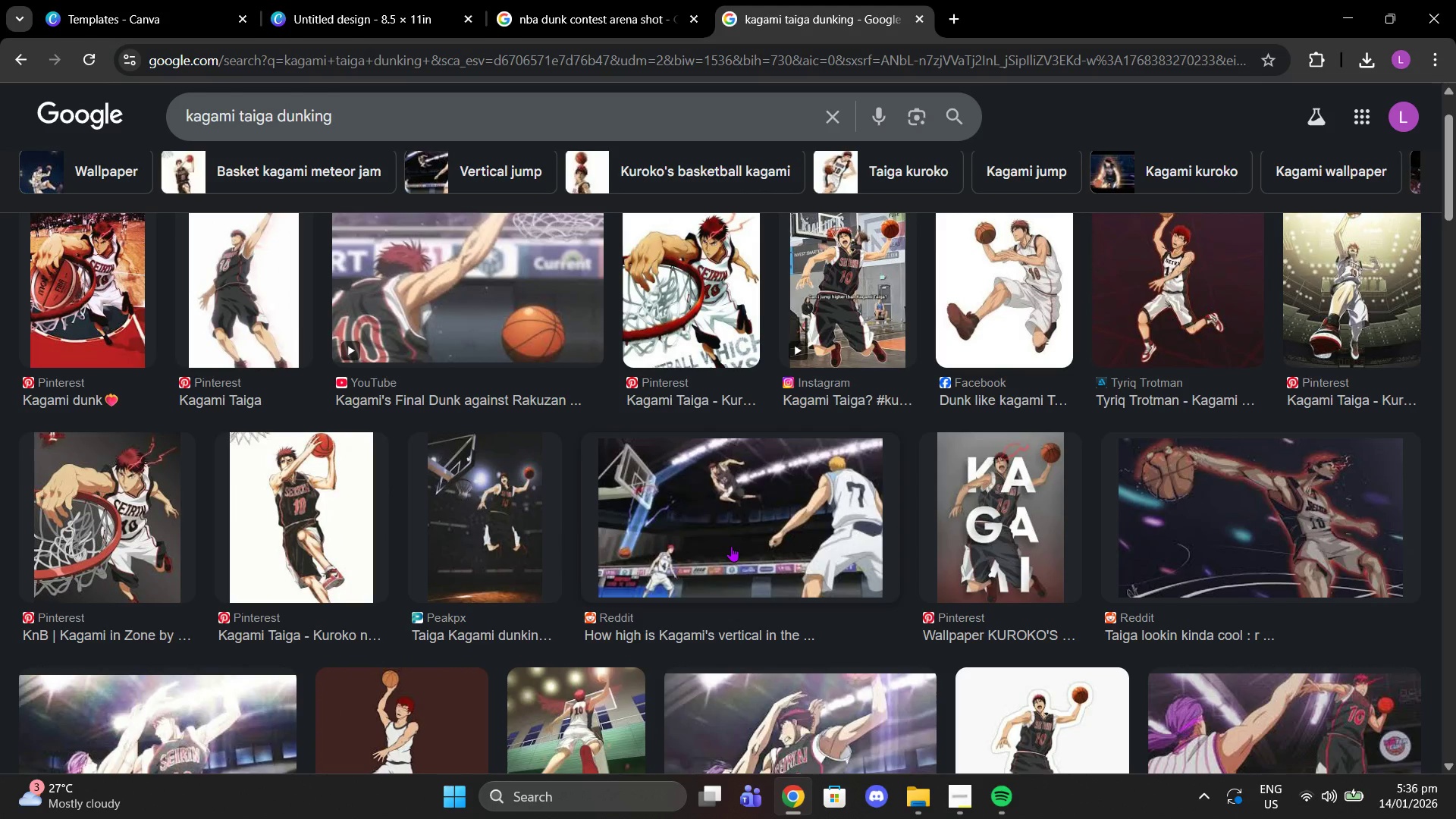 
scroll: coordinate [667, 534], scroll_direction: down, amount: 15.0
 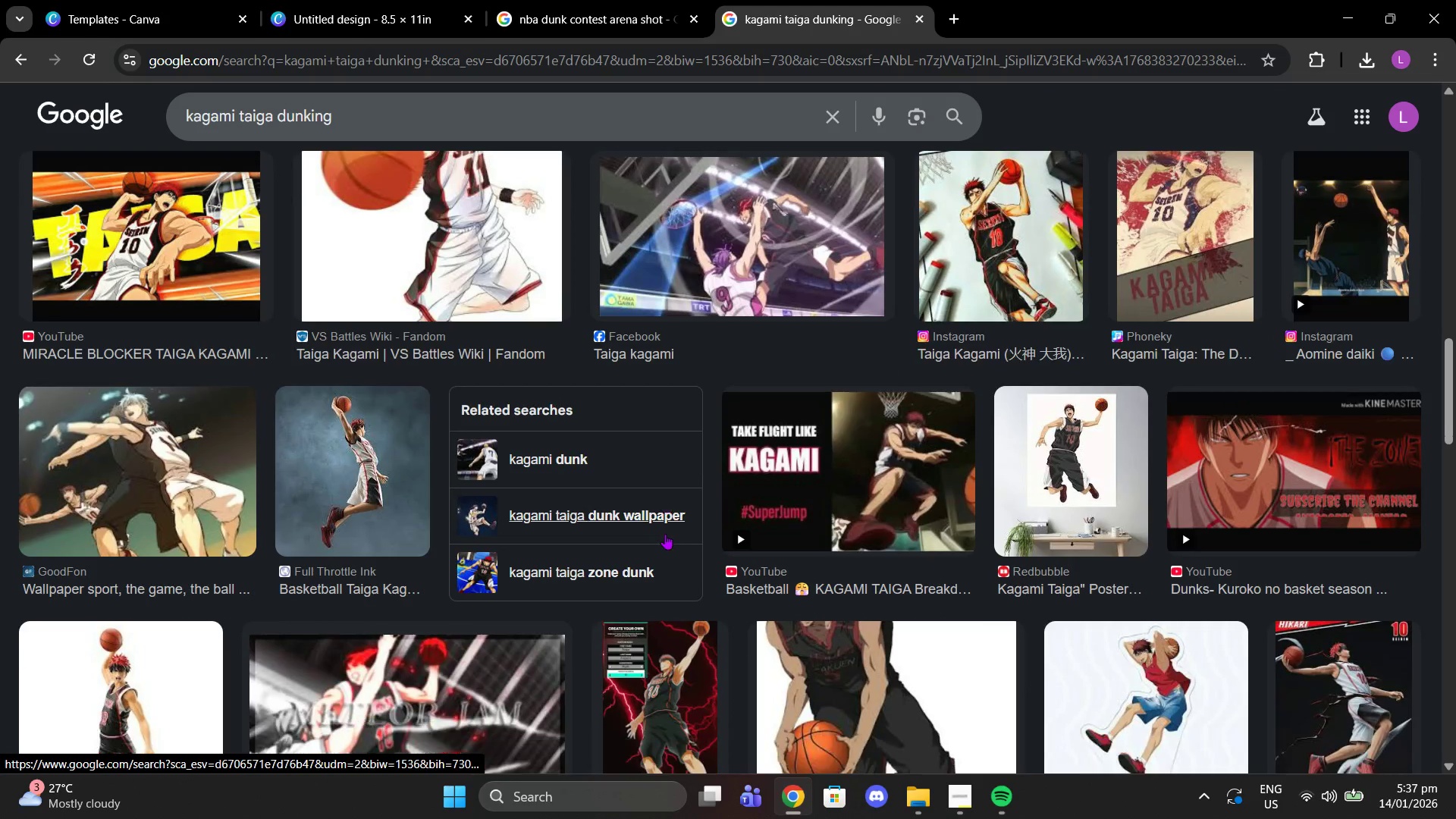 
scroll: coordinate [752, 472], scroll_direction: down, amount: 6.0
 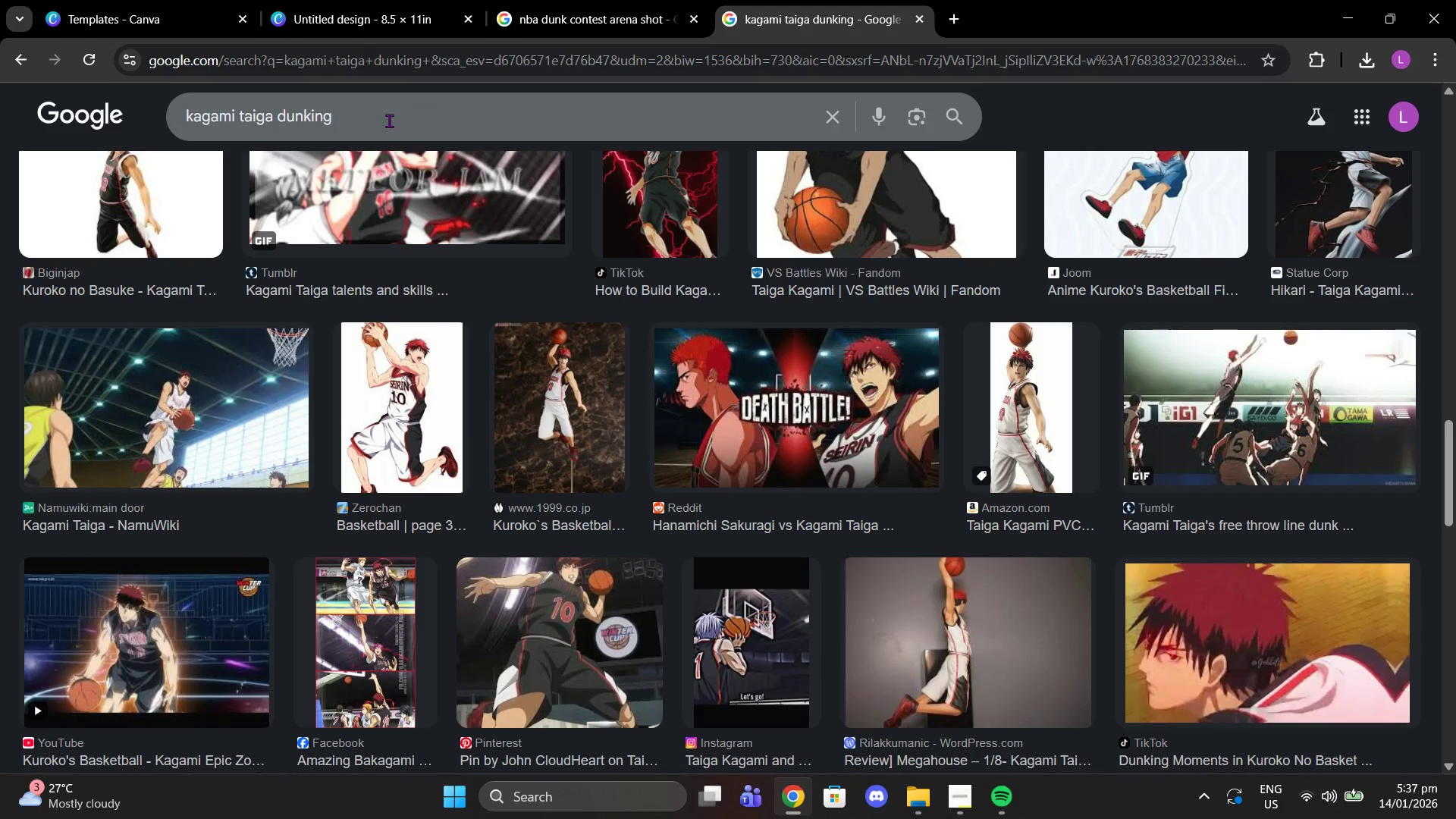 
left_click_drag(start_coordinate=[389, 121], to_coordinate=[281, 99])
 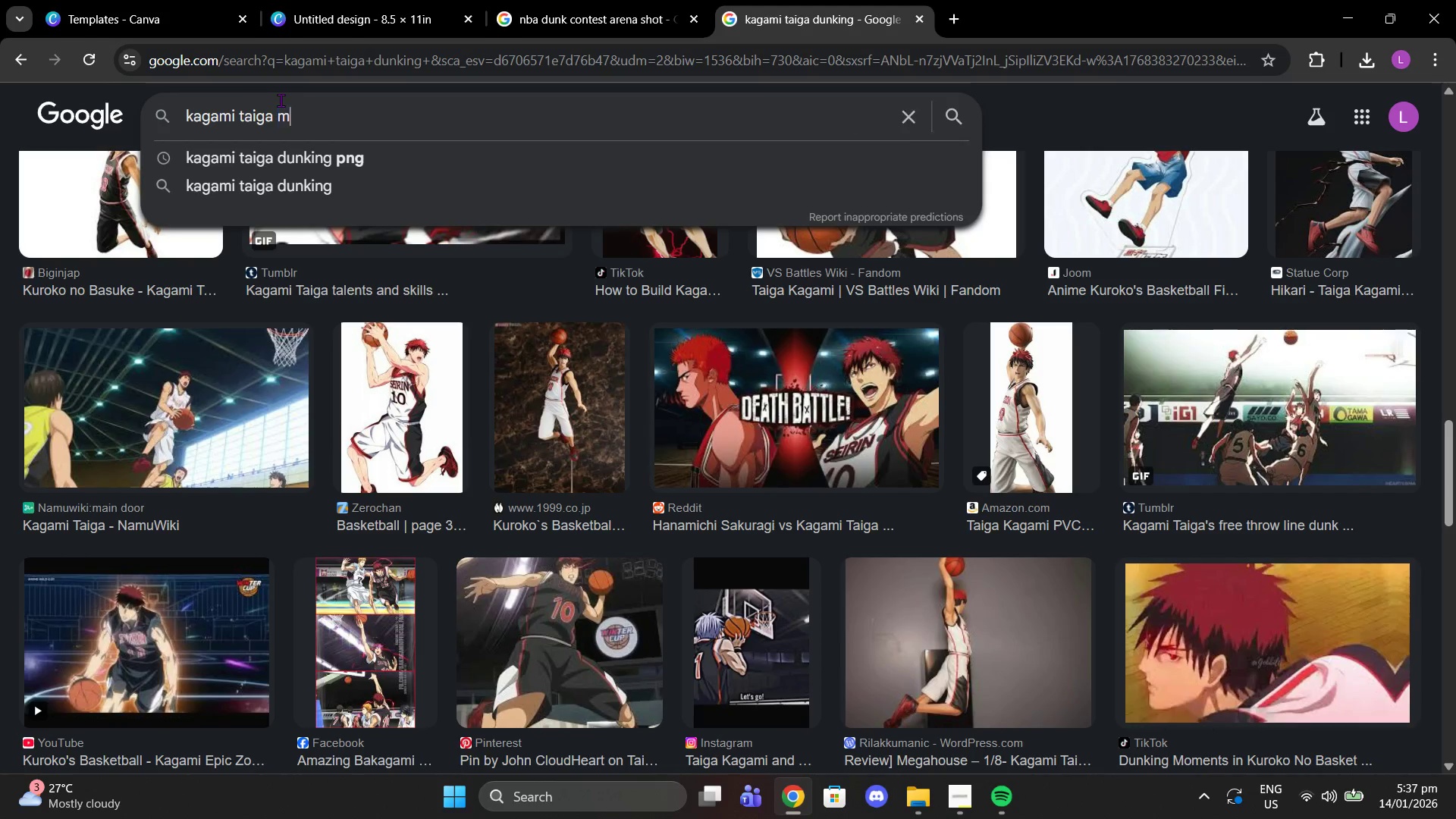 
type(meteor jam)
 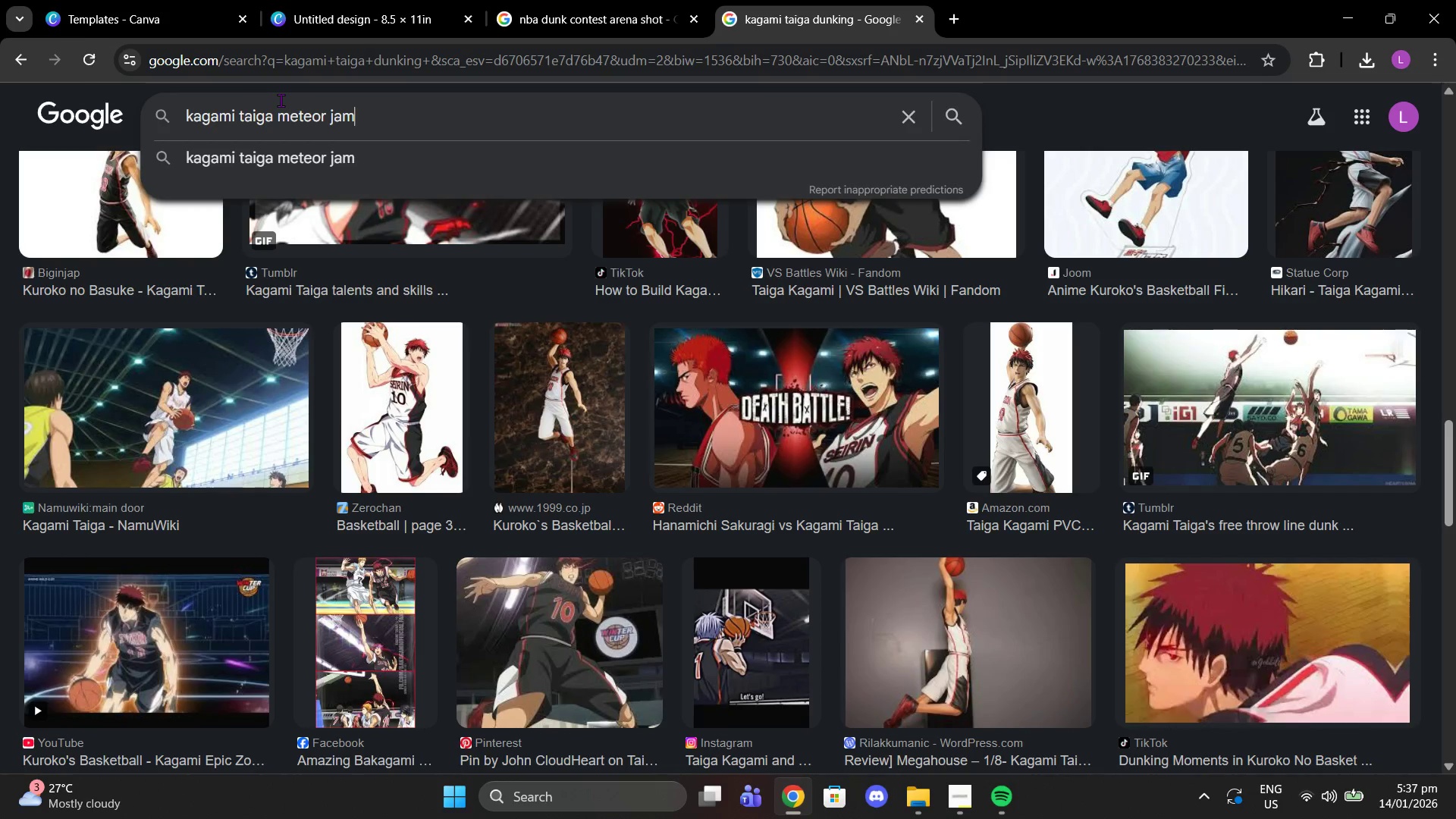 
key(Enter)
 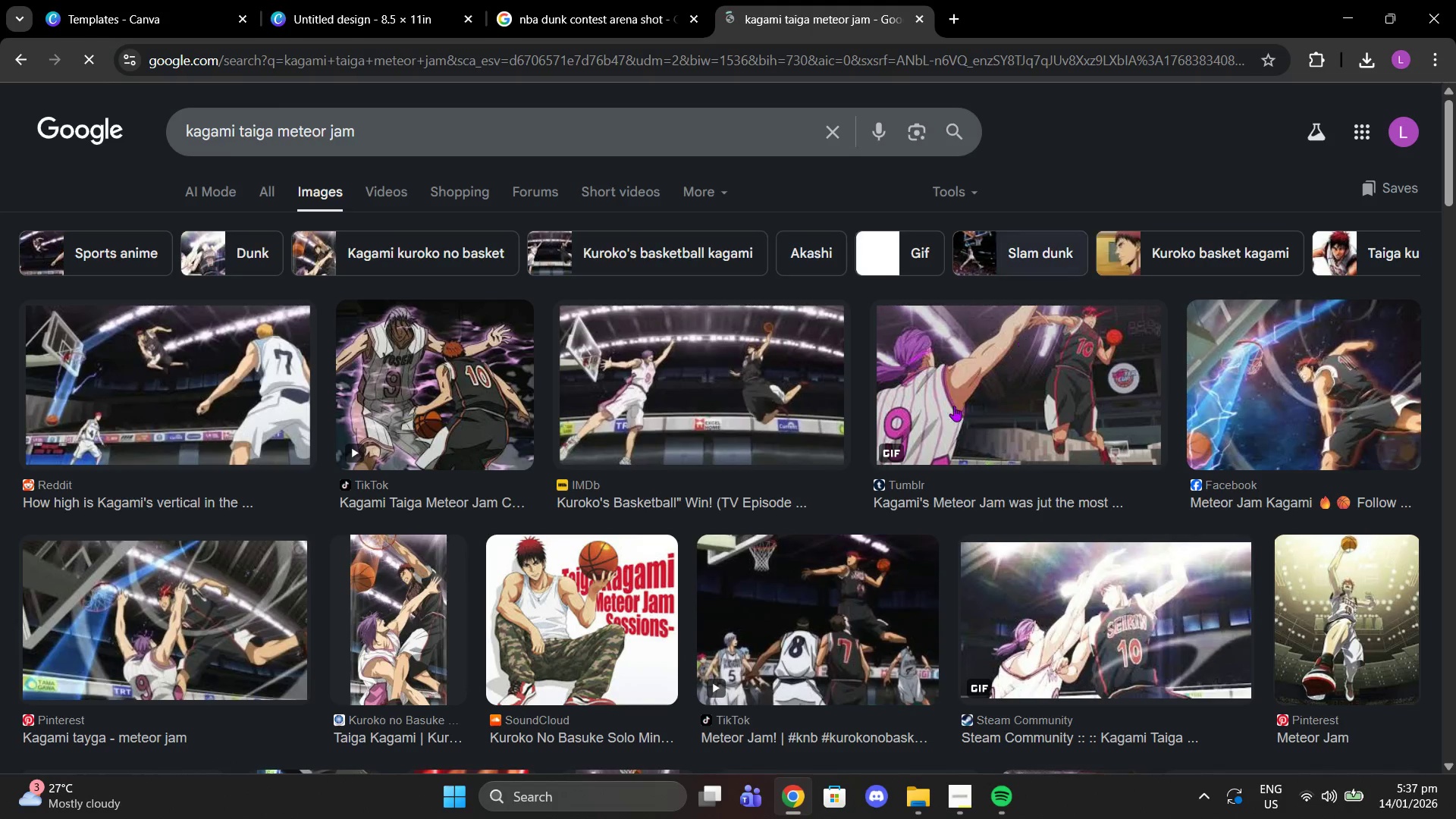 
left_click([780, 414])
 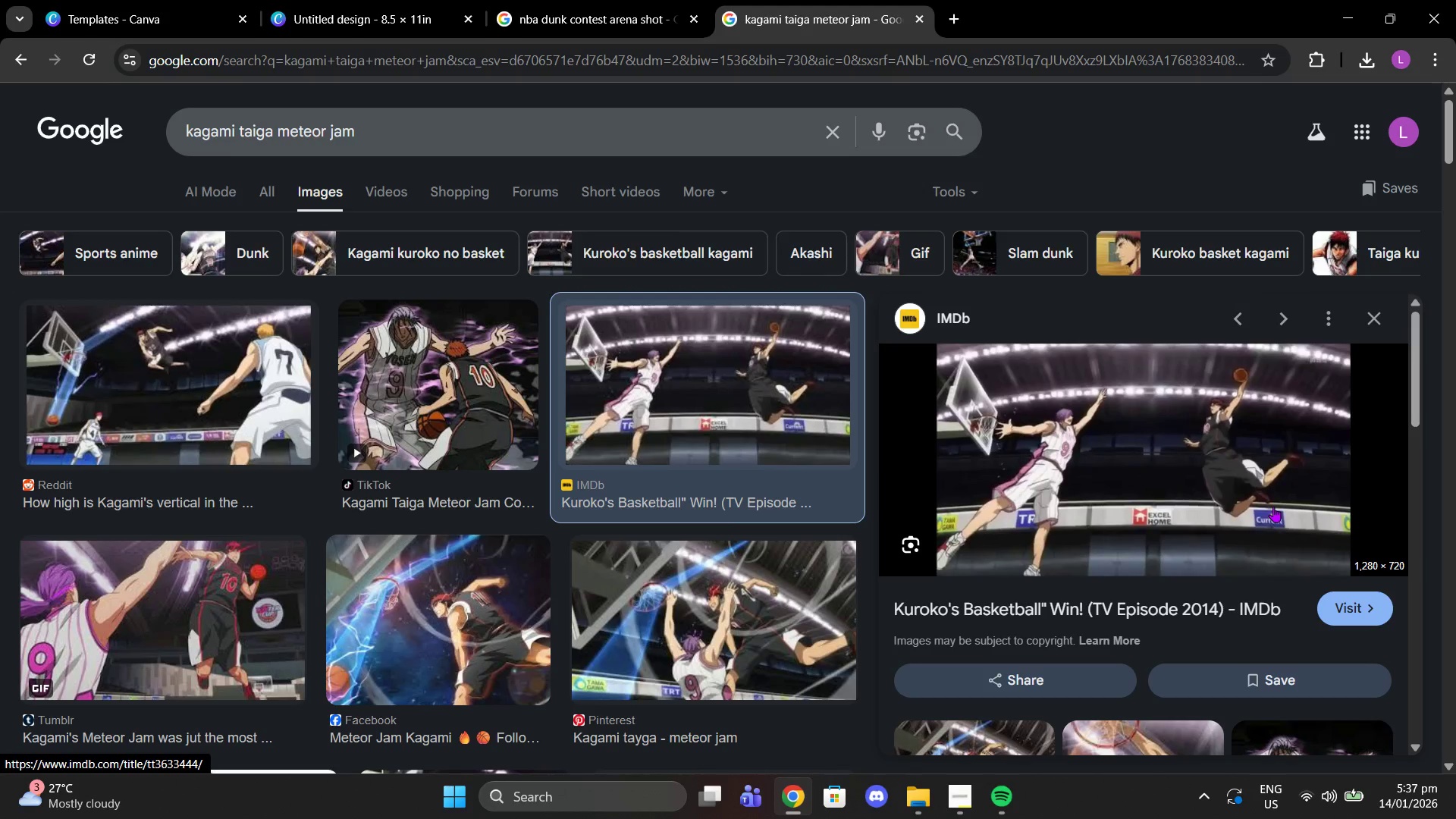 
scroll: coordinate [1216, 588], scroll_direction: down, amount: 4.0
 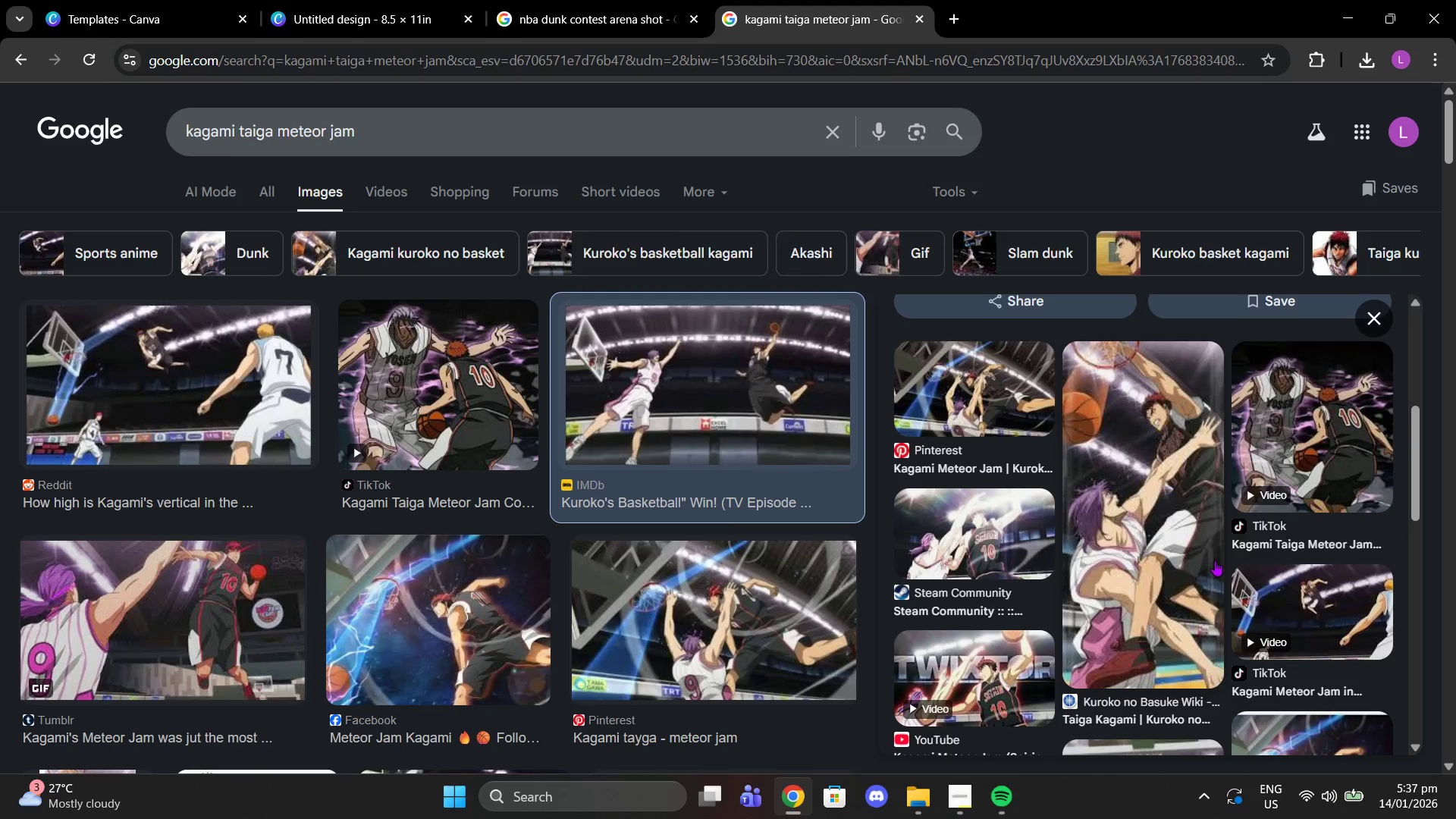 
scroll: coordinate [1214, 560], scroll_direction: up, amount: 3.0
 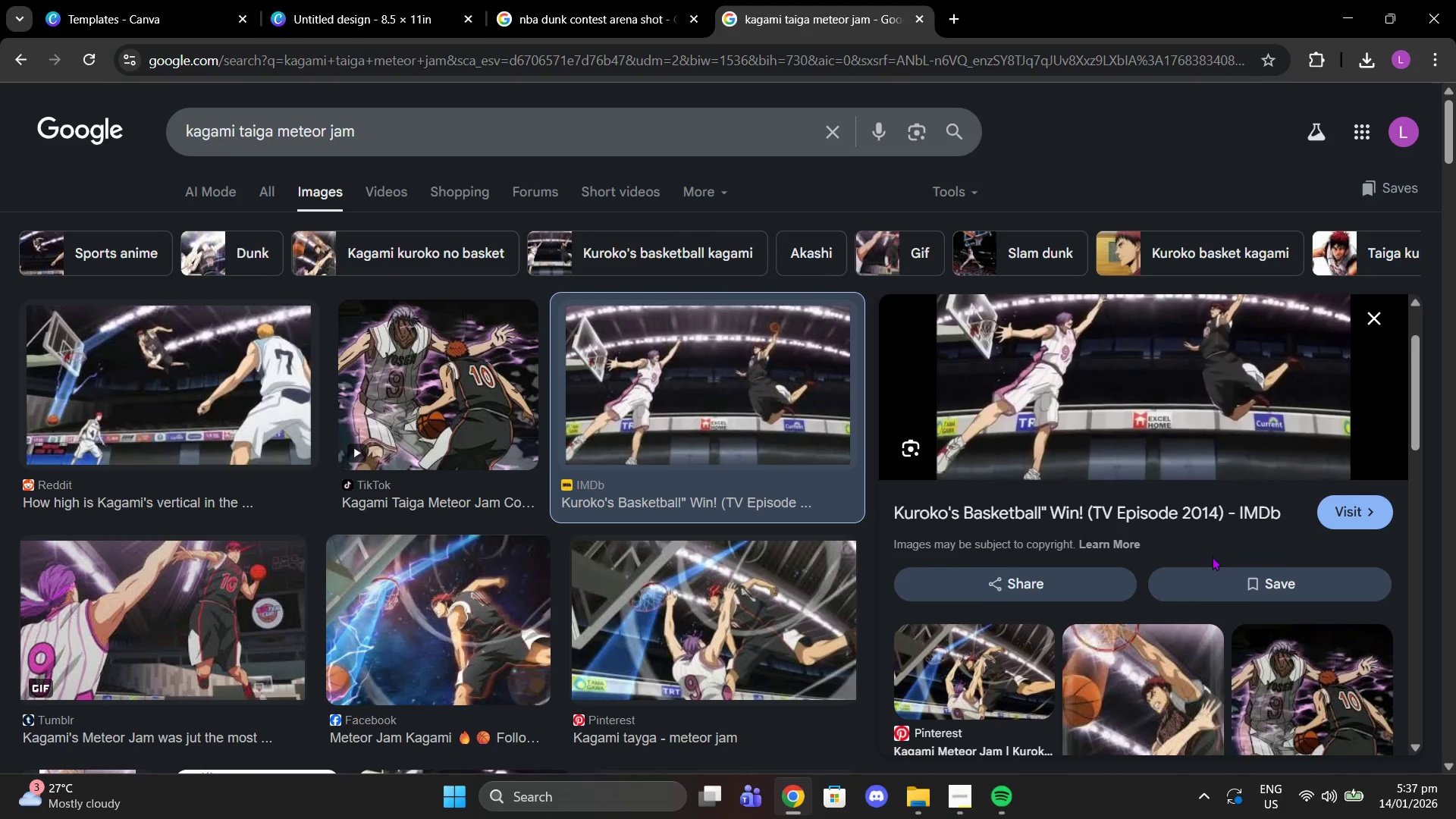 
scroll: coordinate [694, 548], scroll_direction: down, amount: 7.0
 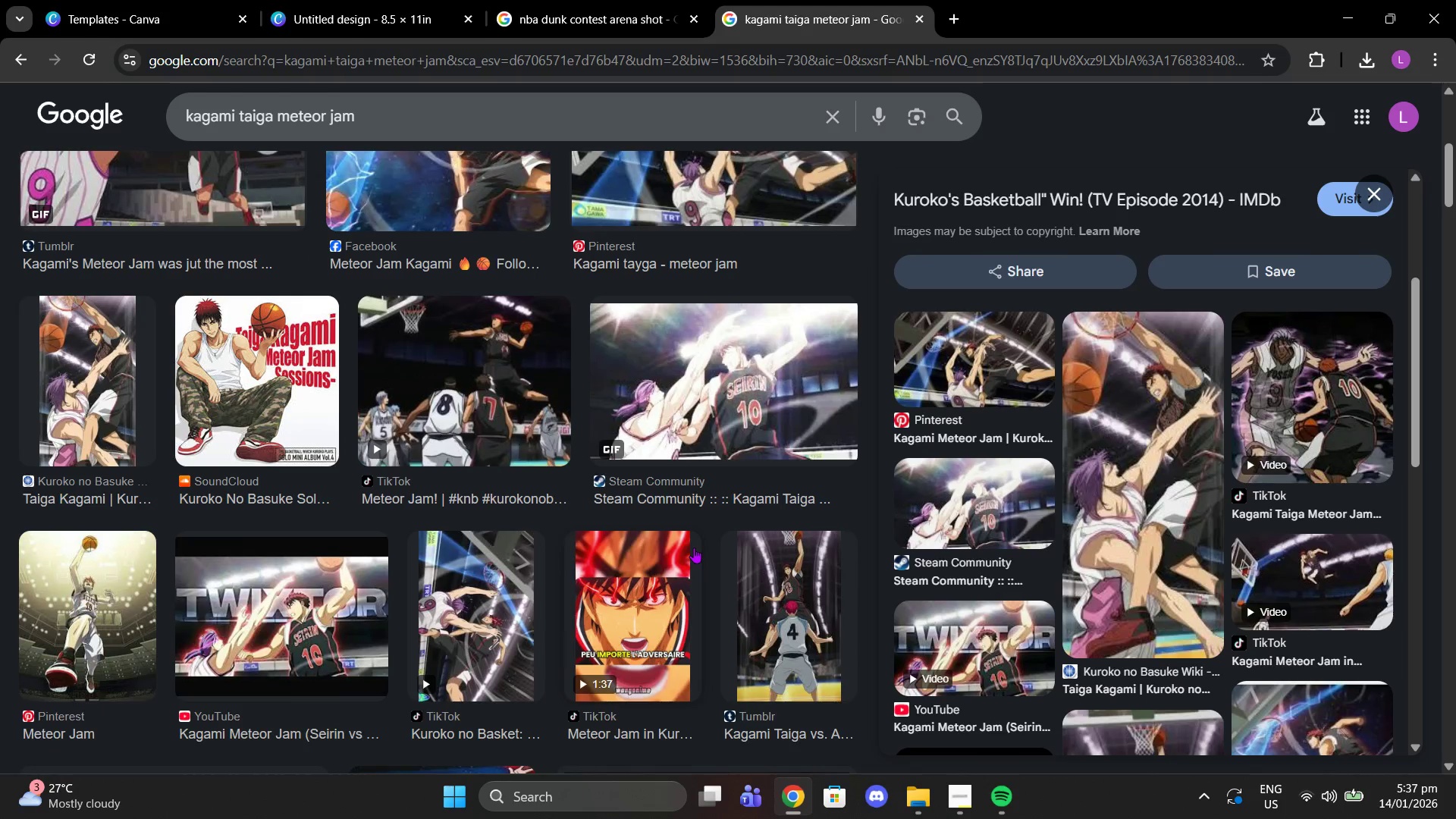 
scroll: coordinate [692, 548], scroll_direction: up, amount: 3.0
 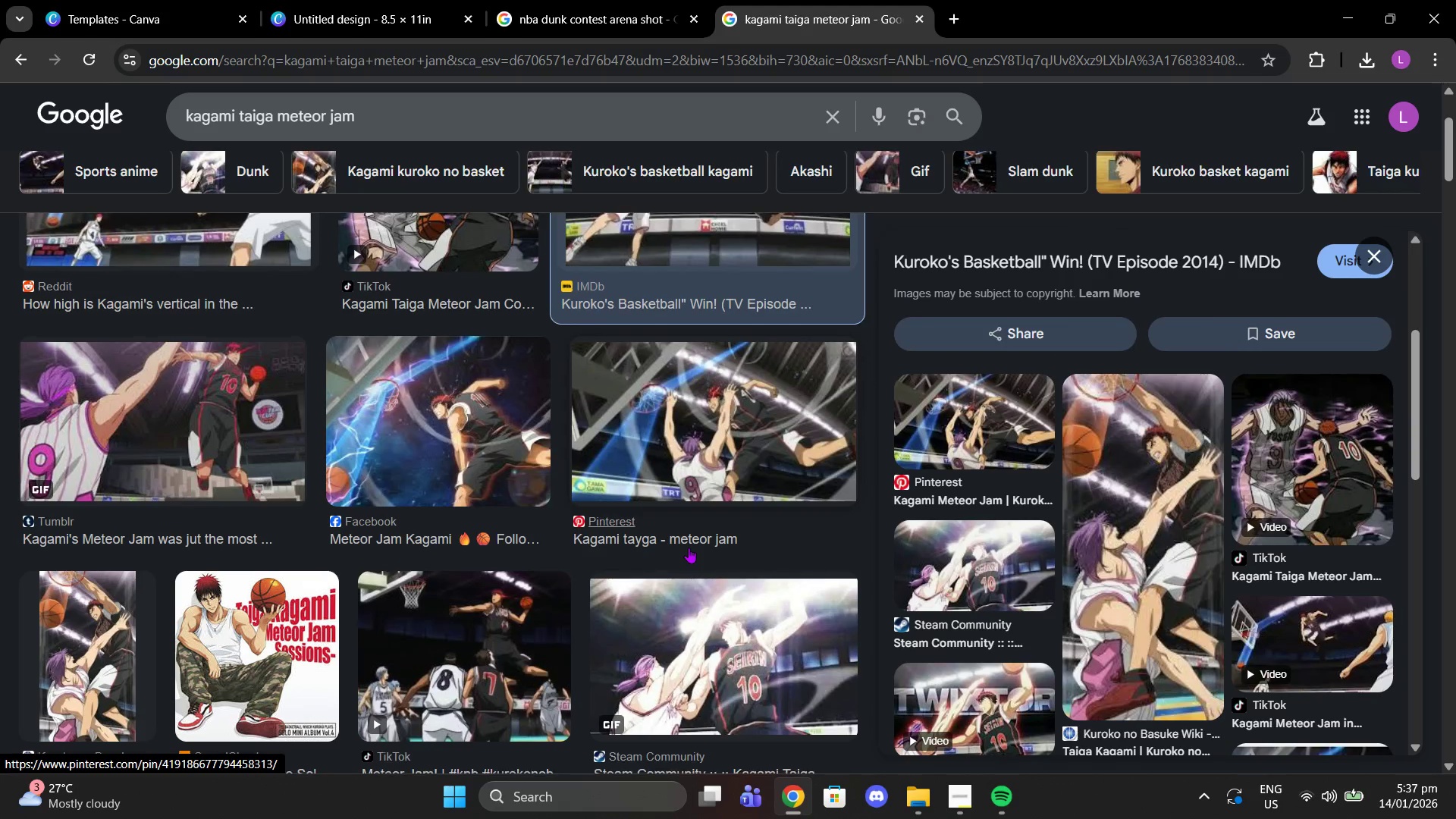 
scroll: coordinate [689, 548], scroll_direction: down, amount: 5.0
 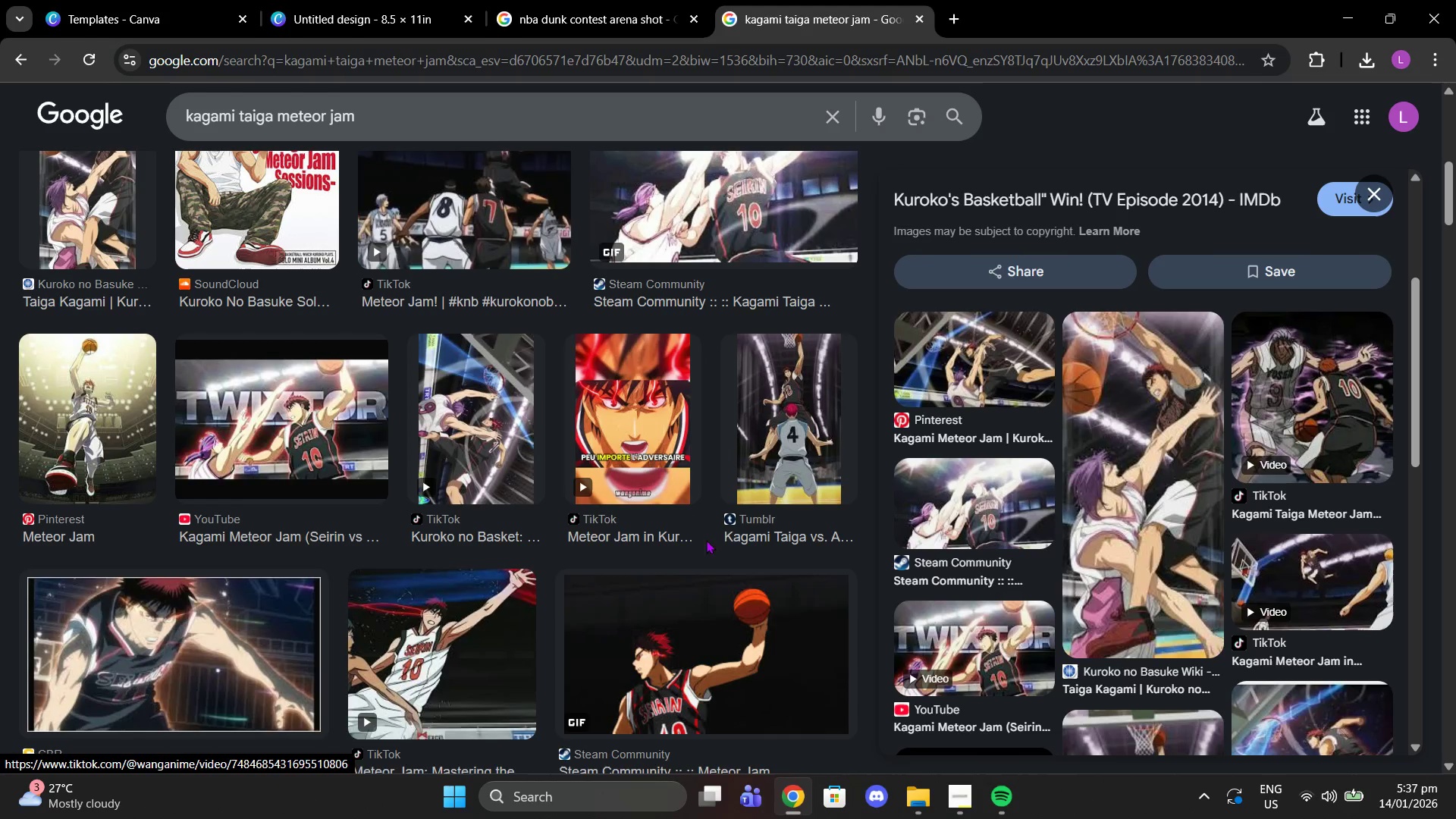 
scroll: coordinate [735, 520], scroll_direction: up, amount: 5.0
 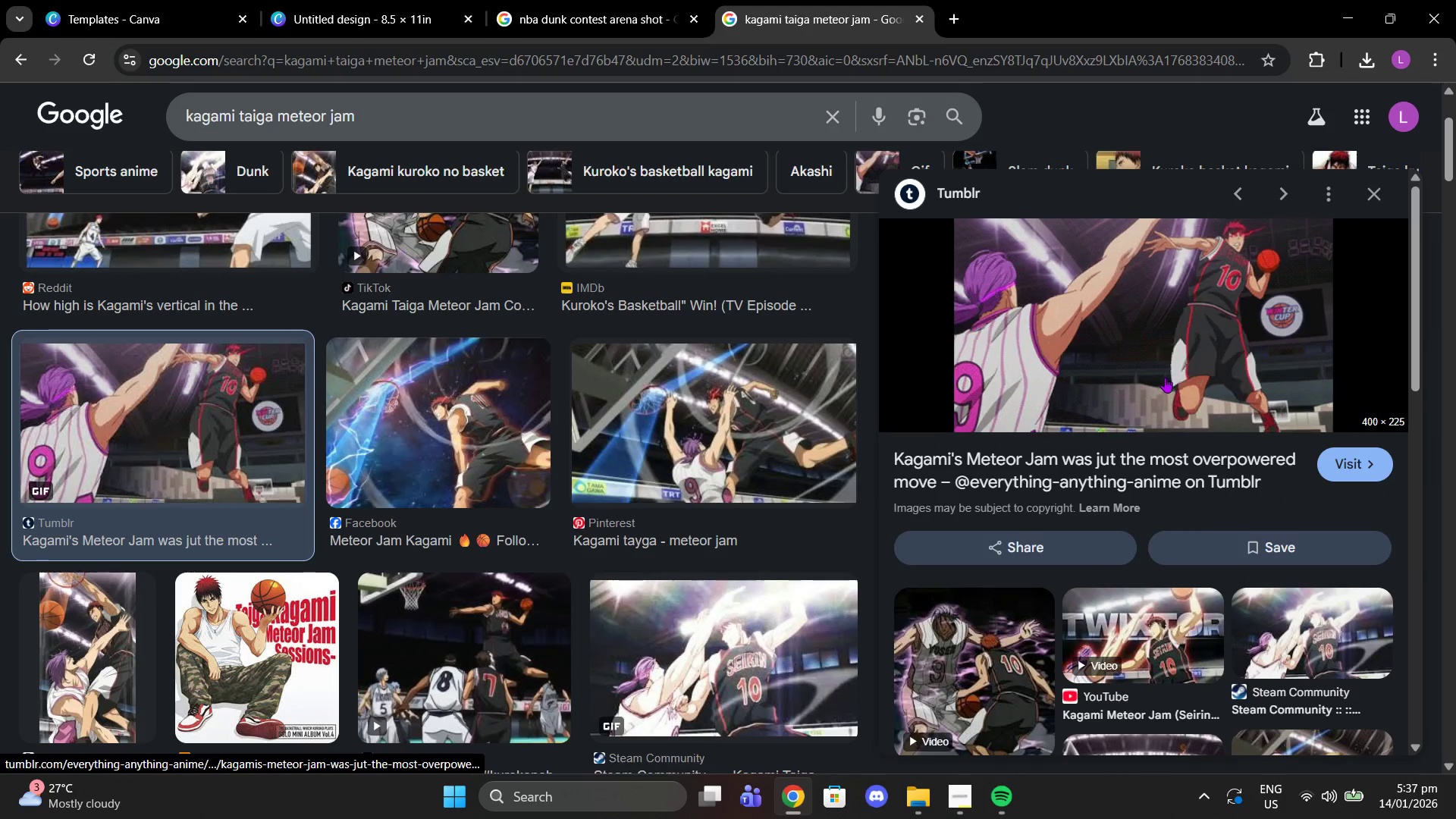 
wait(8.62)
 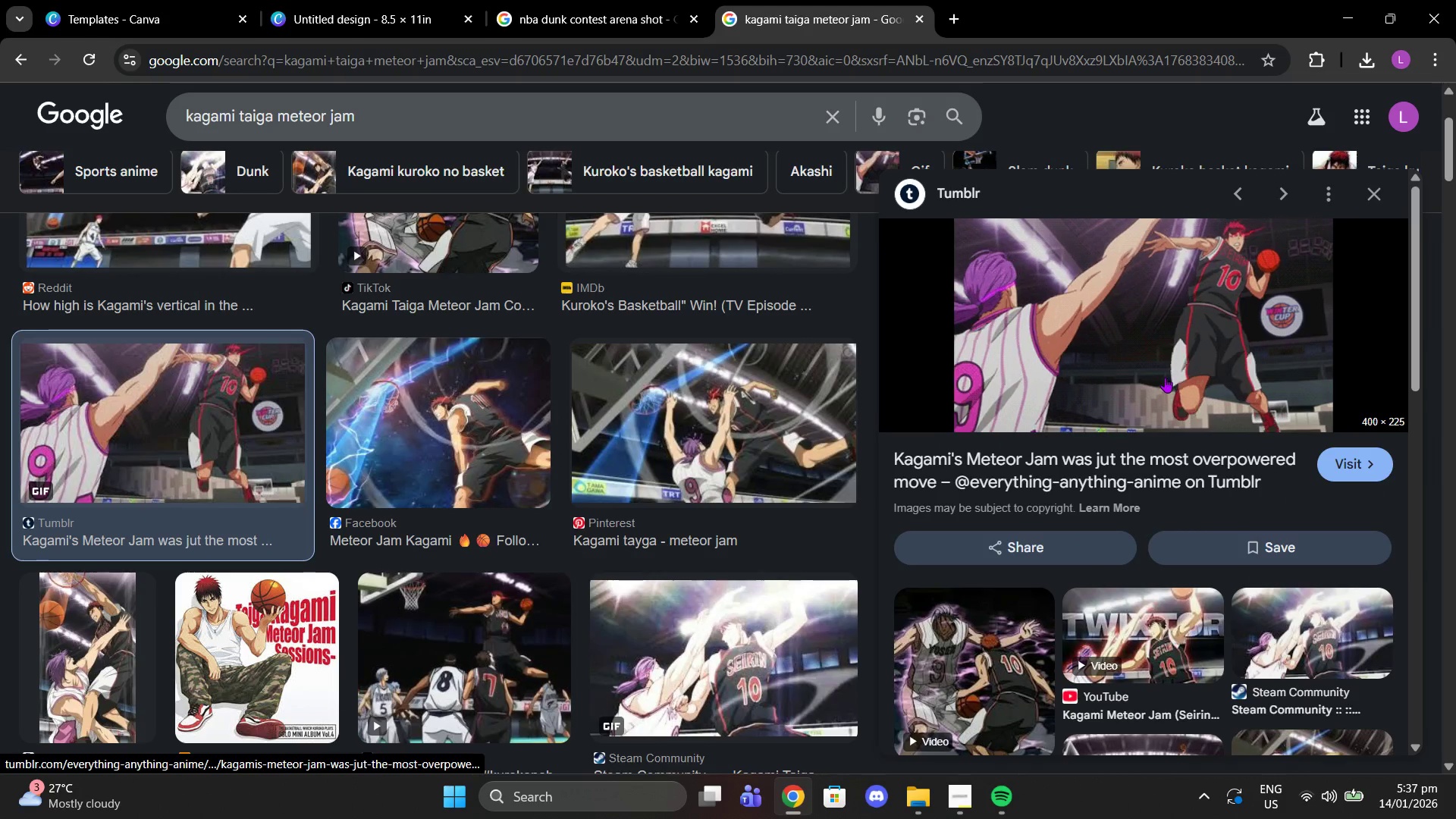 
left_click([1170, 370])
 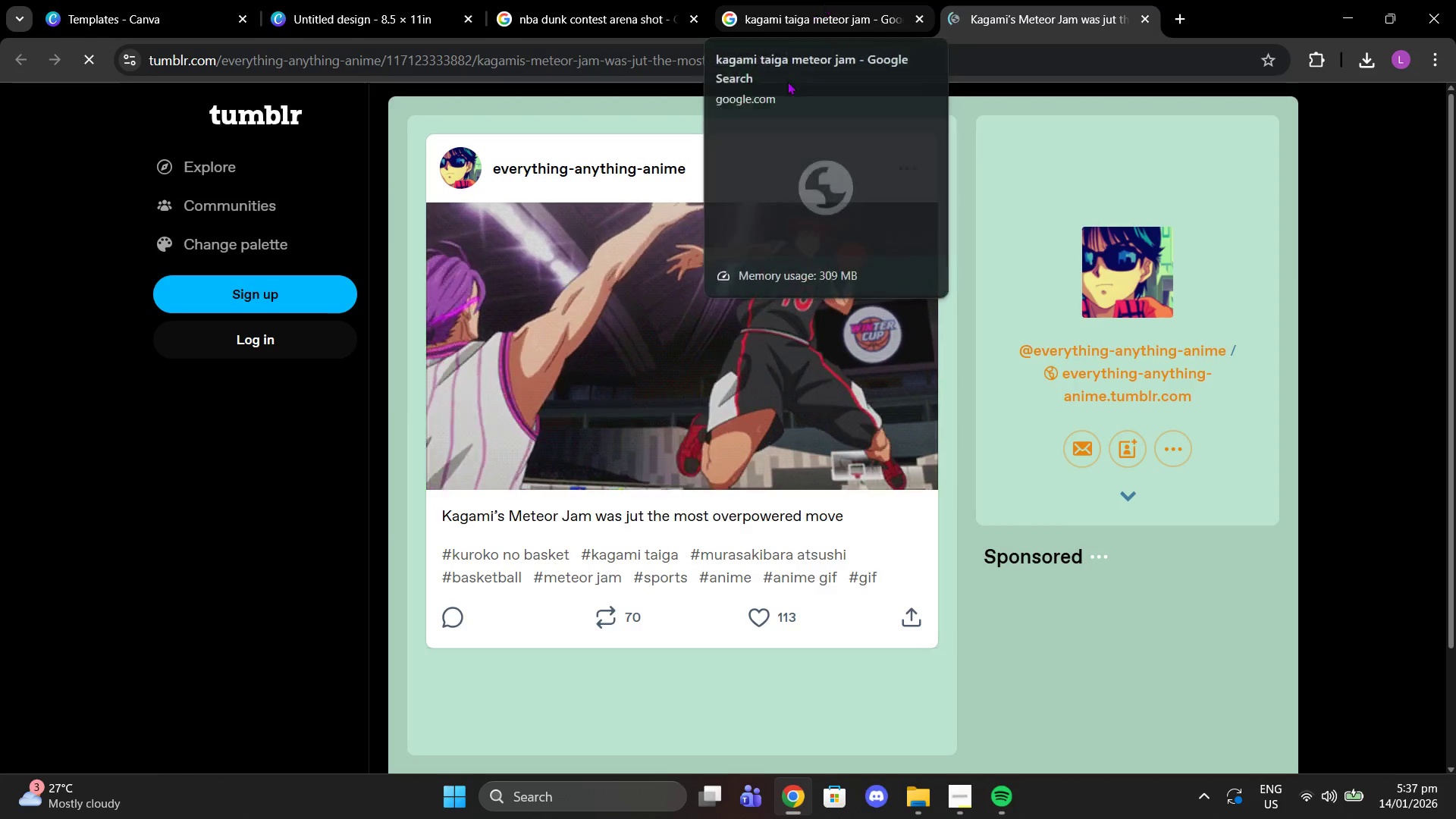 
left_click([762, 0])
 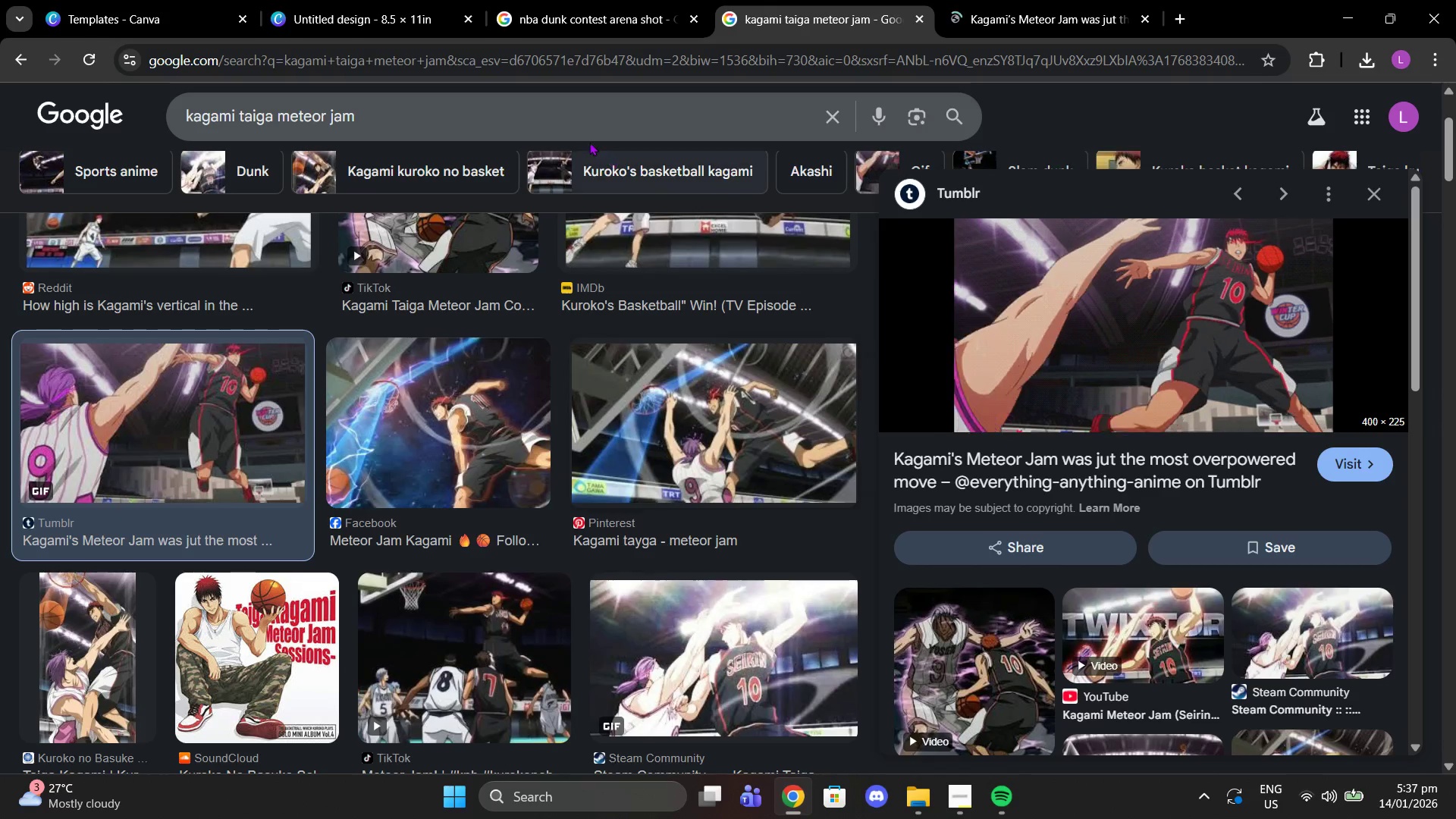 
left_click([525, 112])
 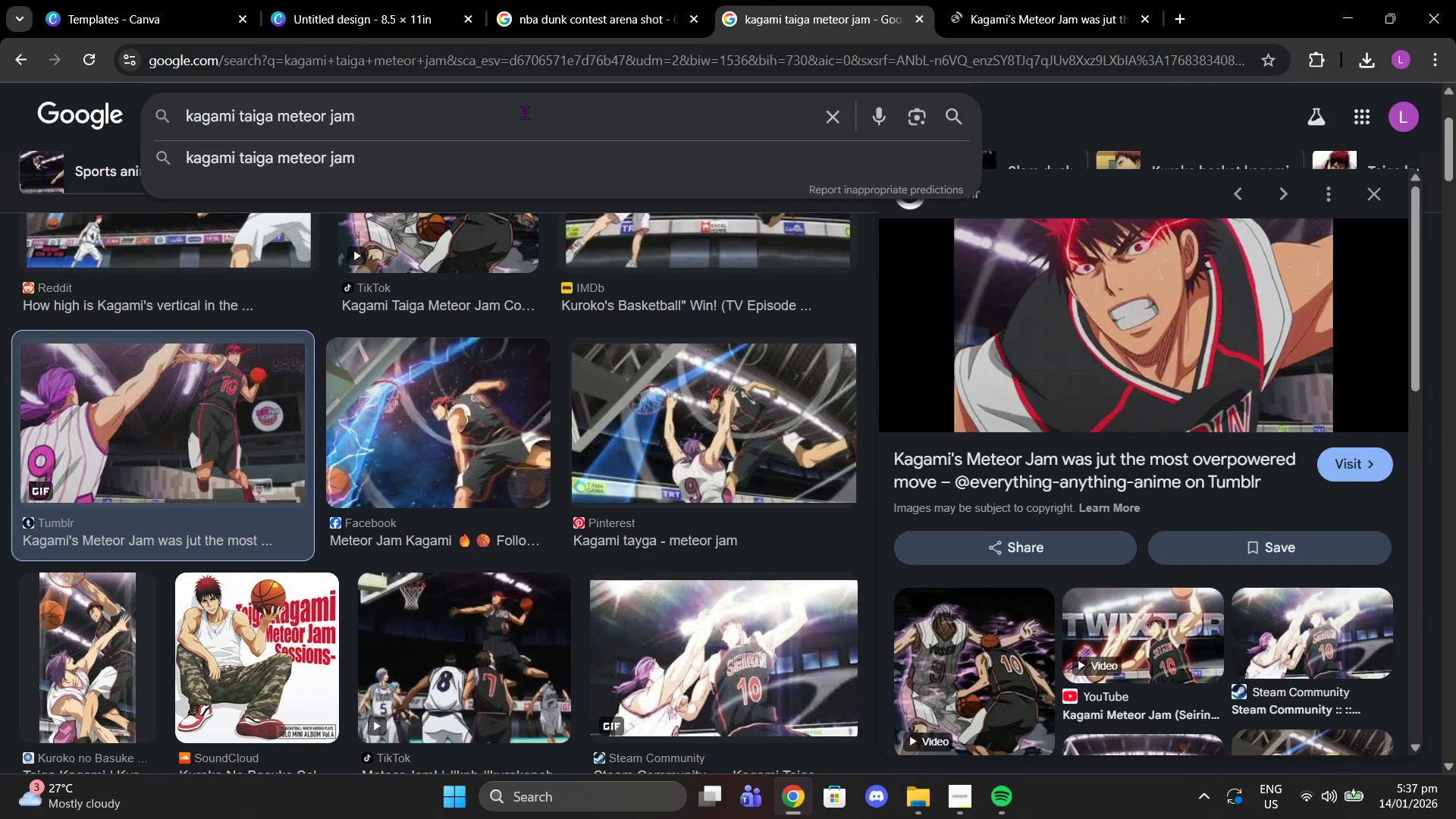 
type( still shots)
 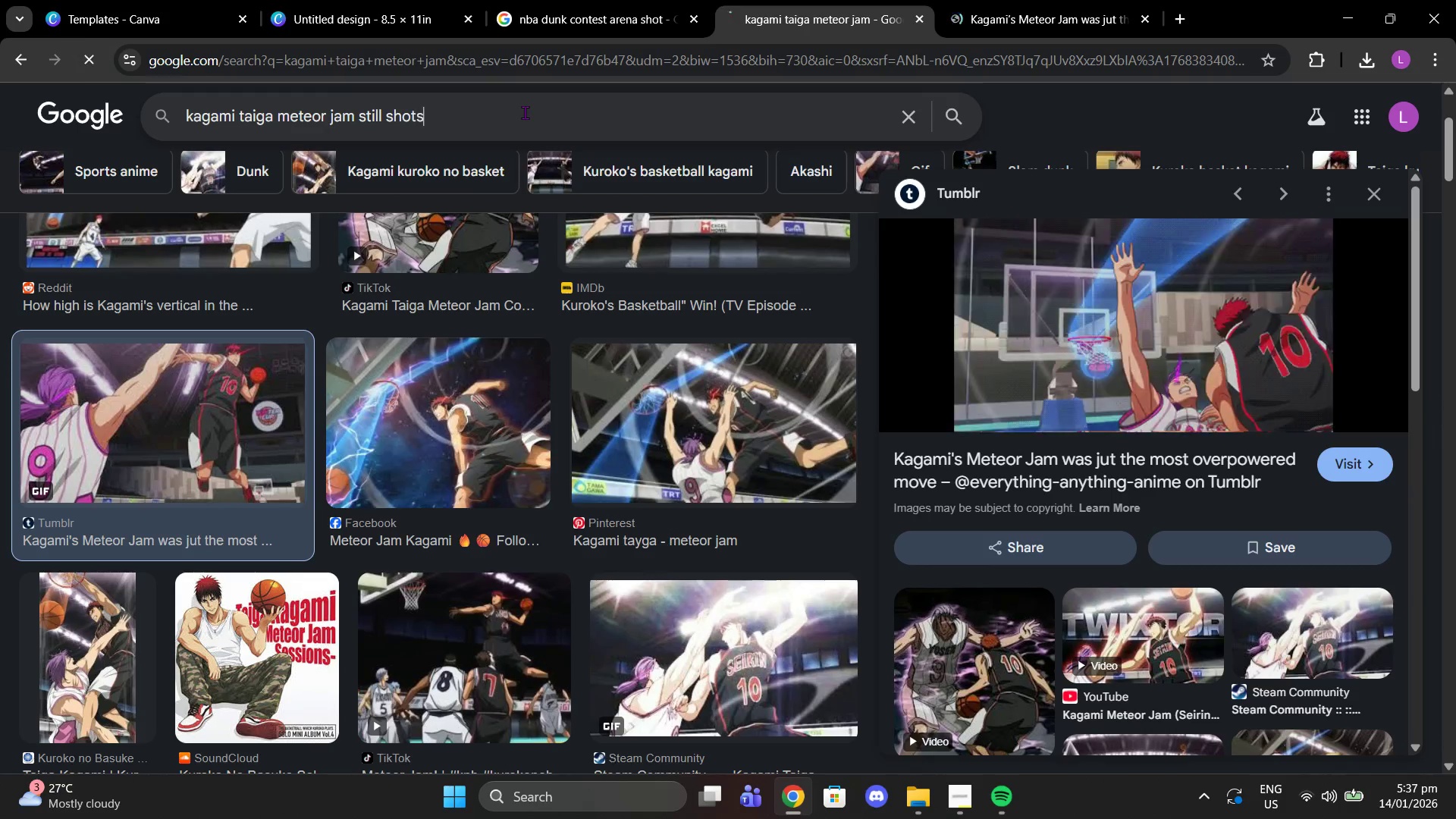 
key(Enter)
 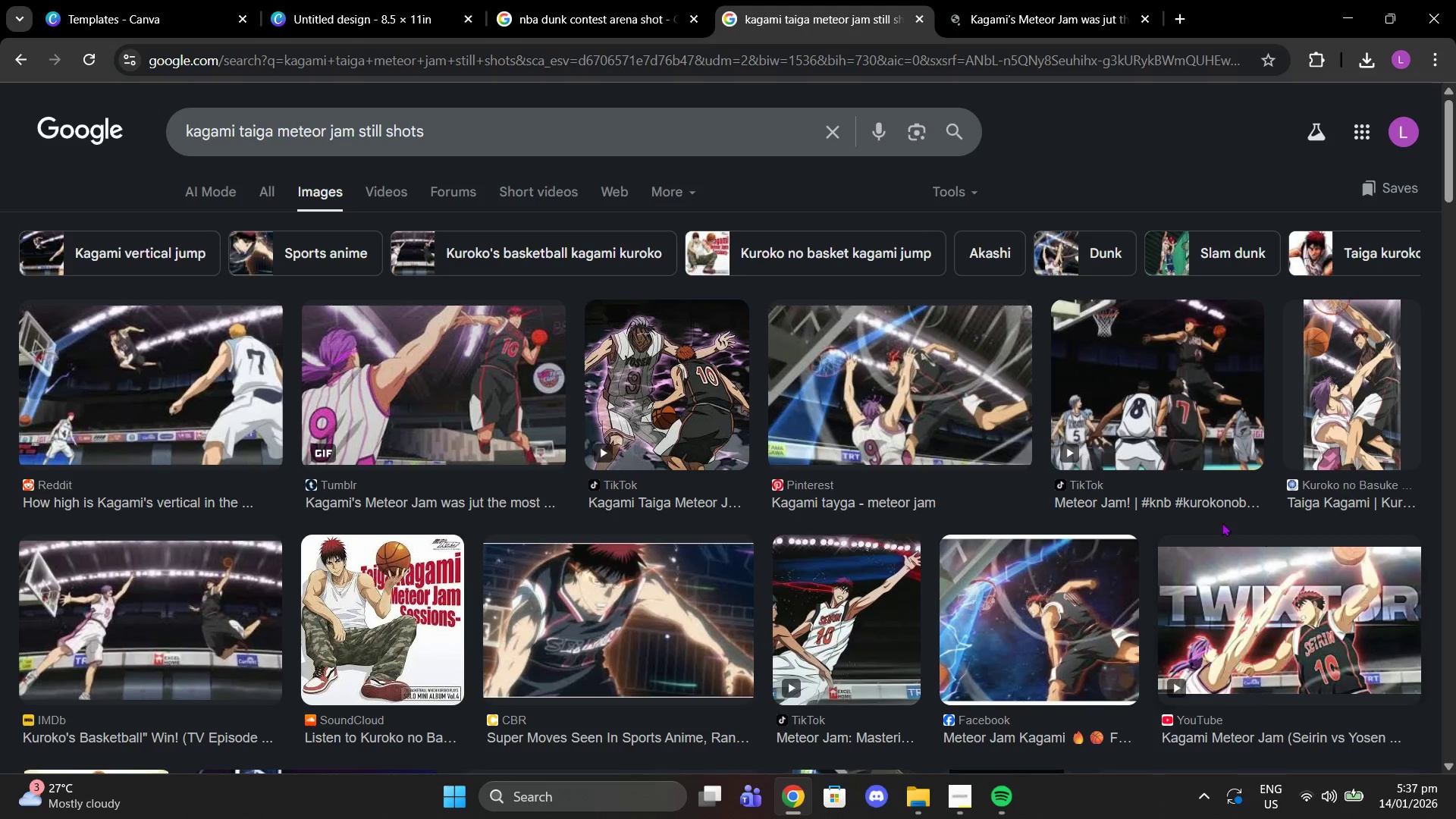 
wait(5.88)
 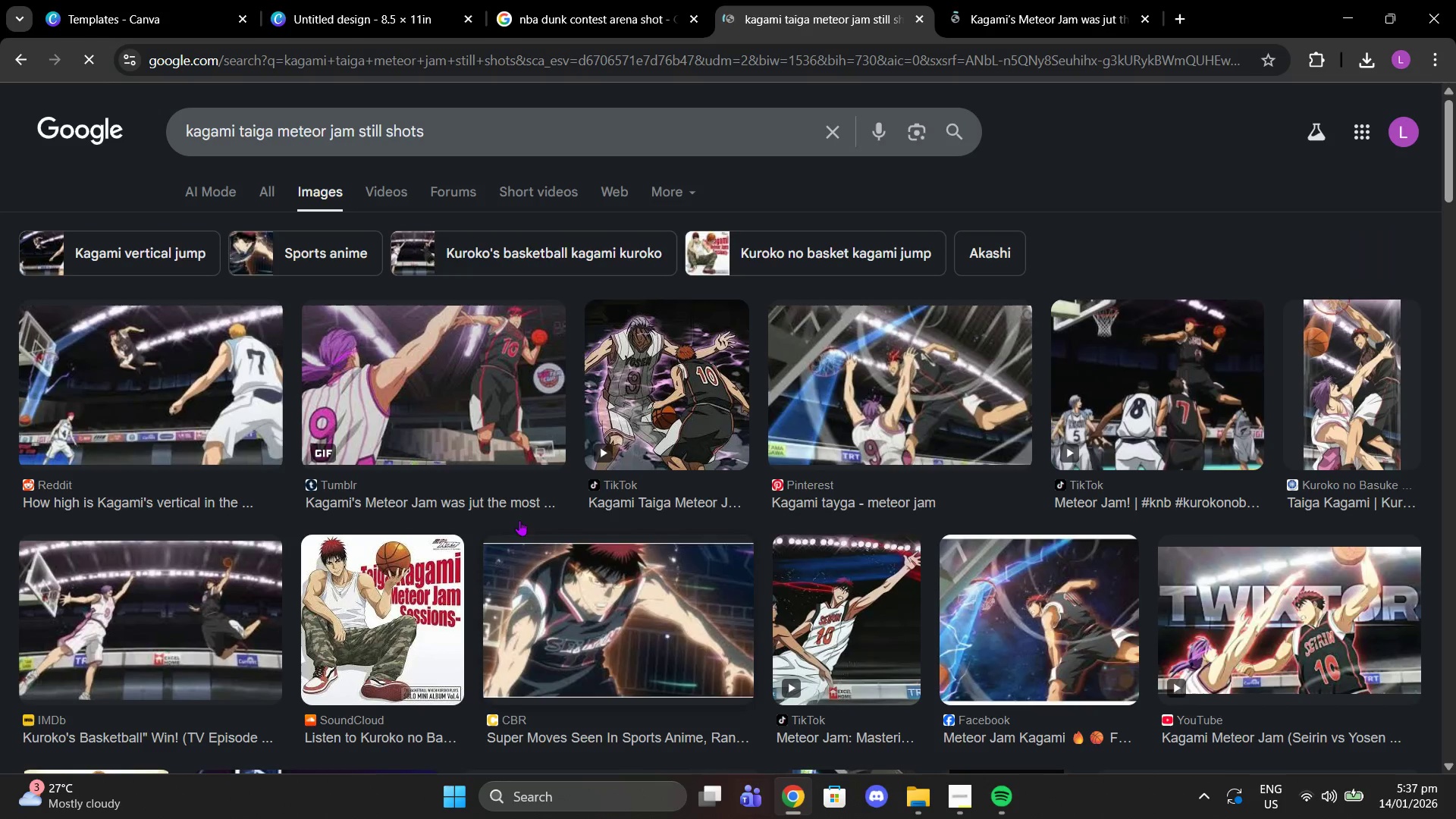 
left_click([137, 612])
 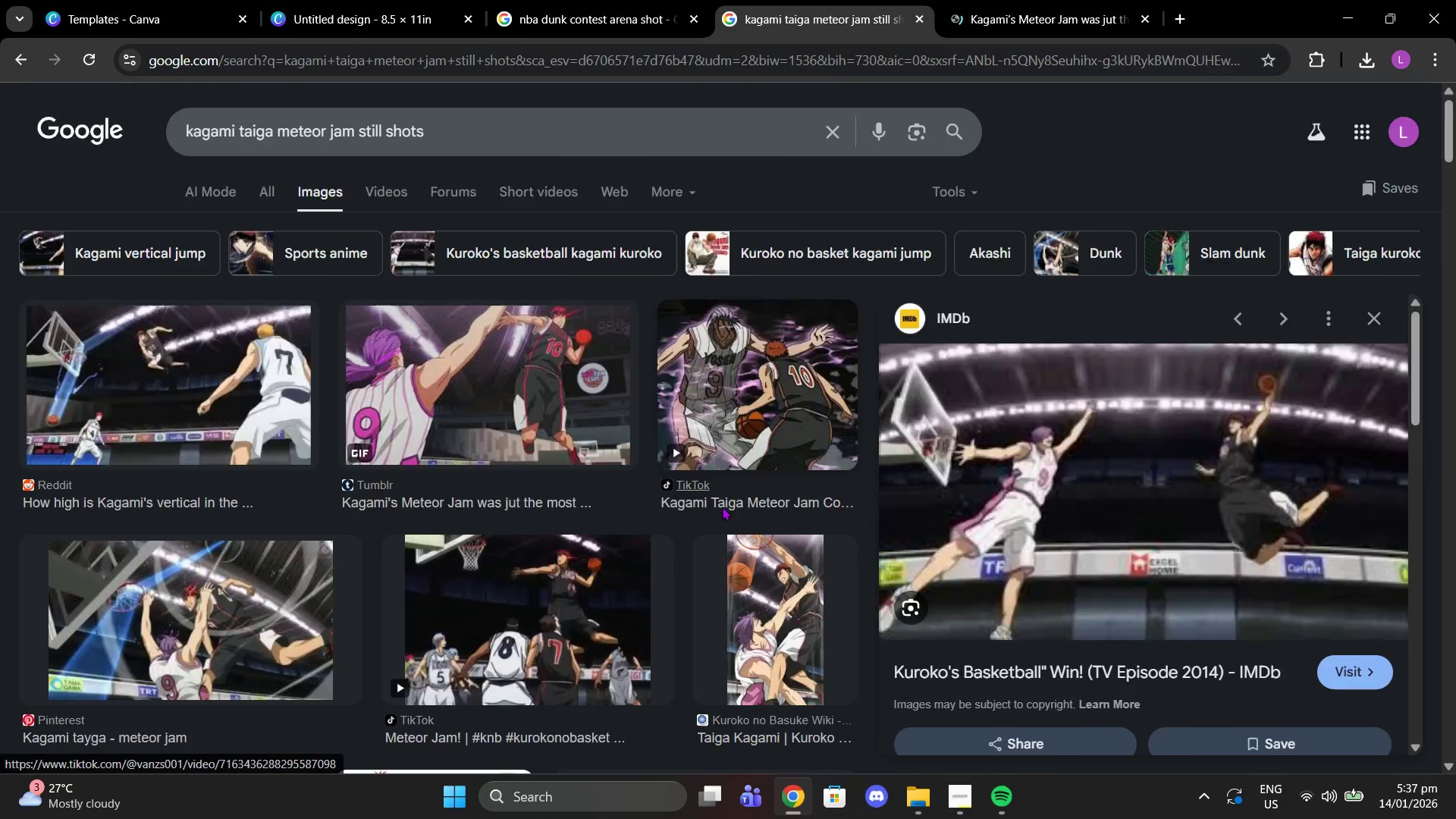 
scroll: coordinate [1187, 525], scroll_direction: down, amount: 11.0
 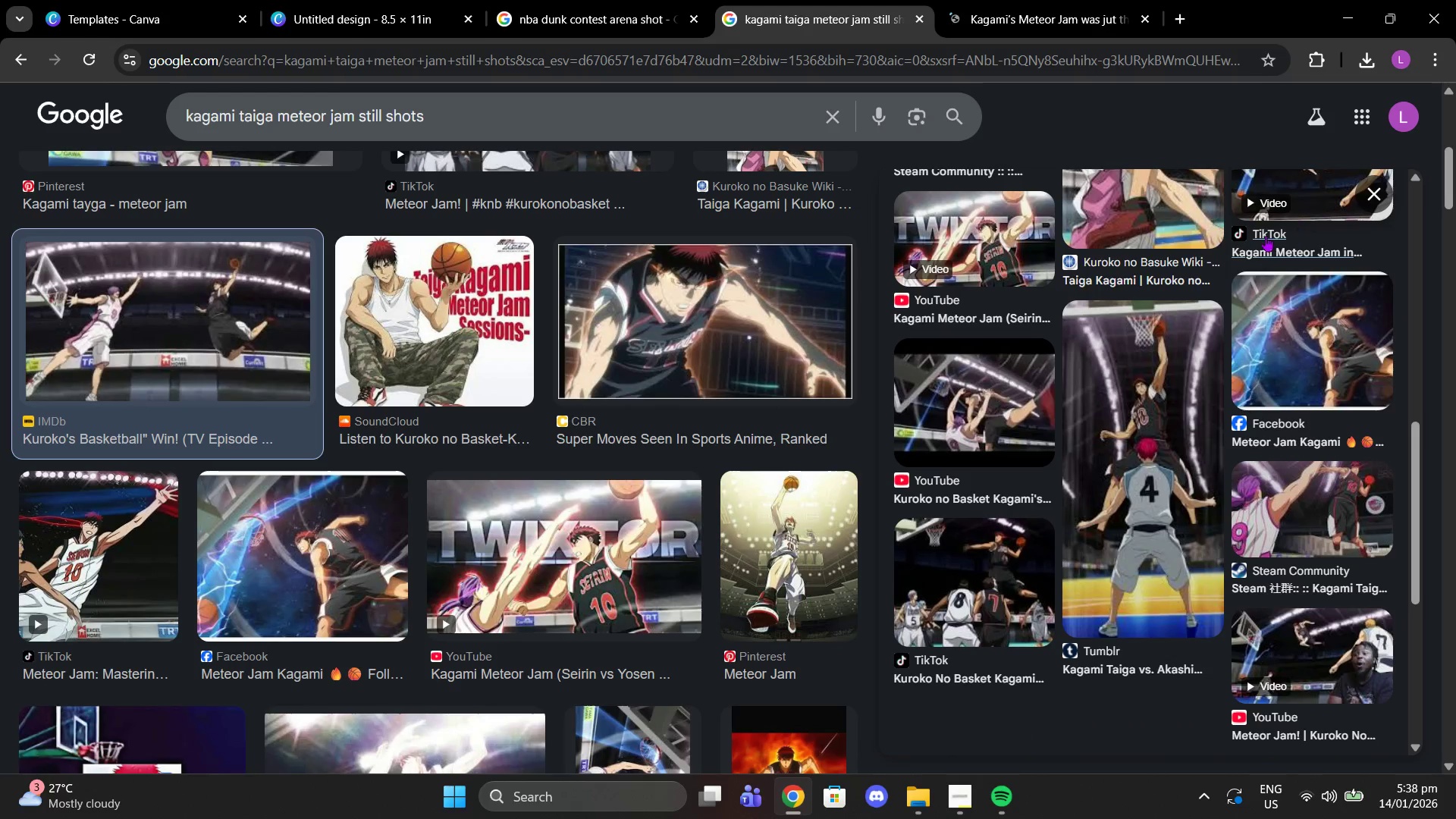 
scroll: coordinate [1141, 559], scroll_direction: up, amount: 8.0
 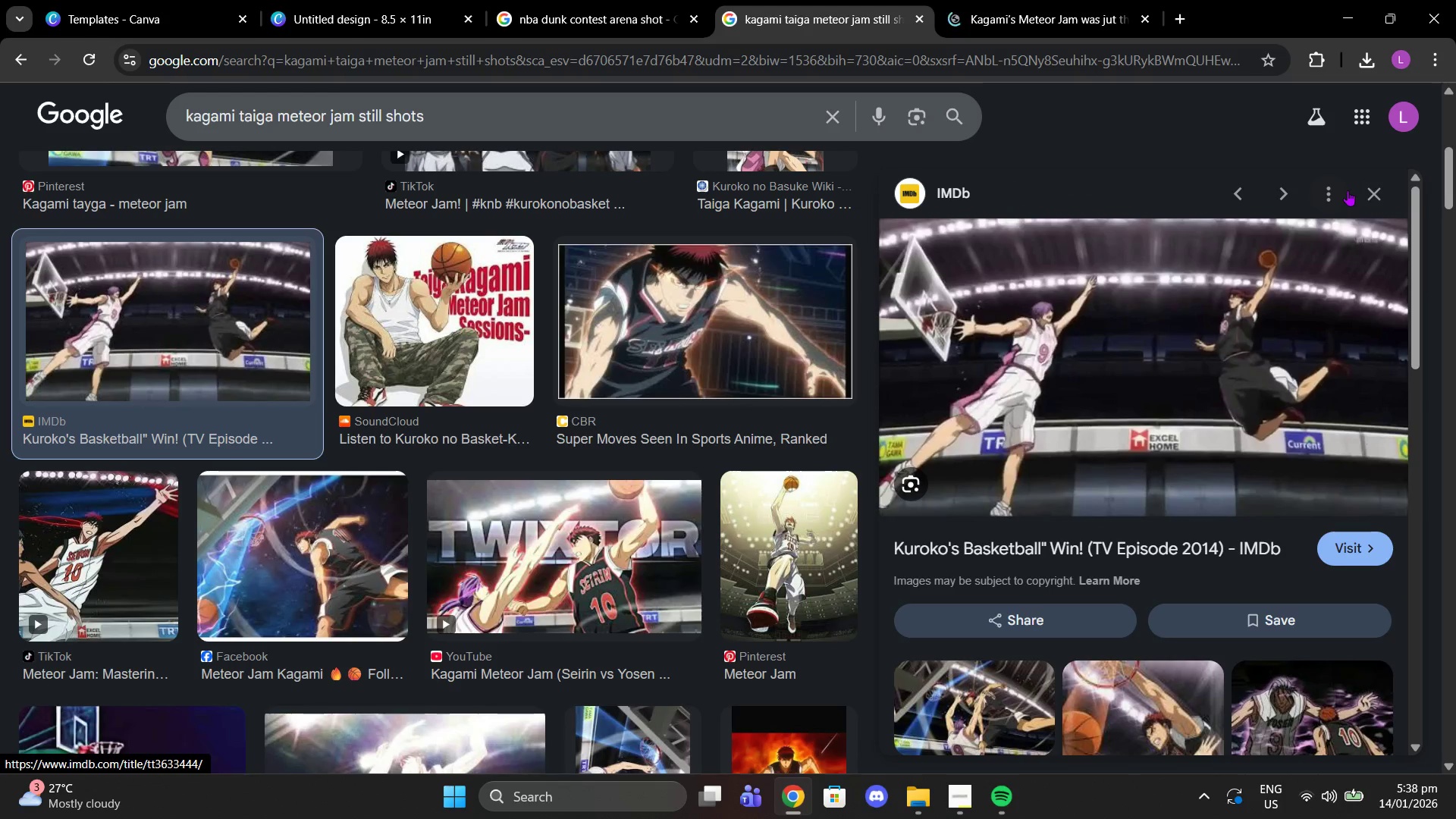 
left_click([1370, 190])
 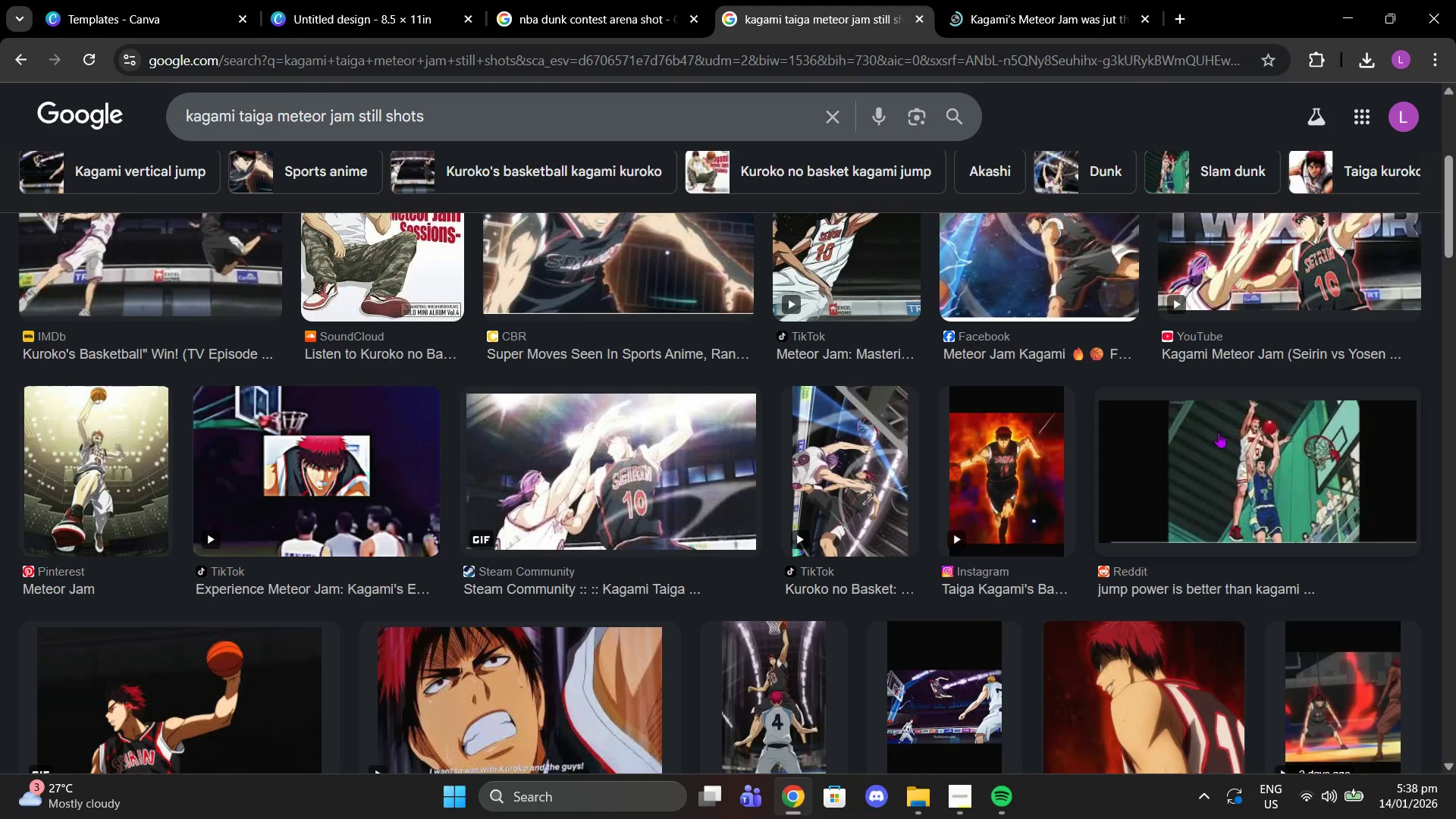 
scroll: coordinate [799, 459], scroll_direction: down, amount: 16.0
 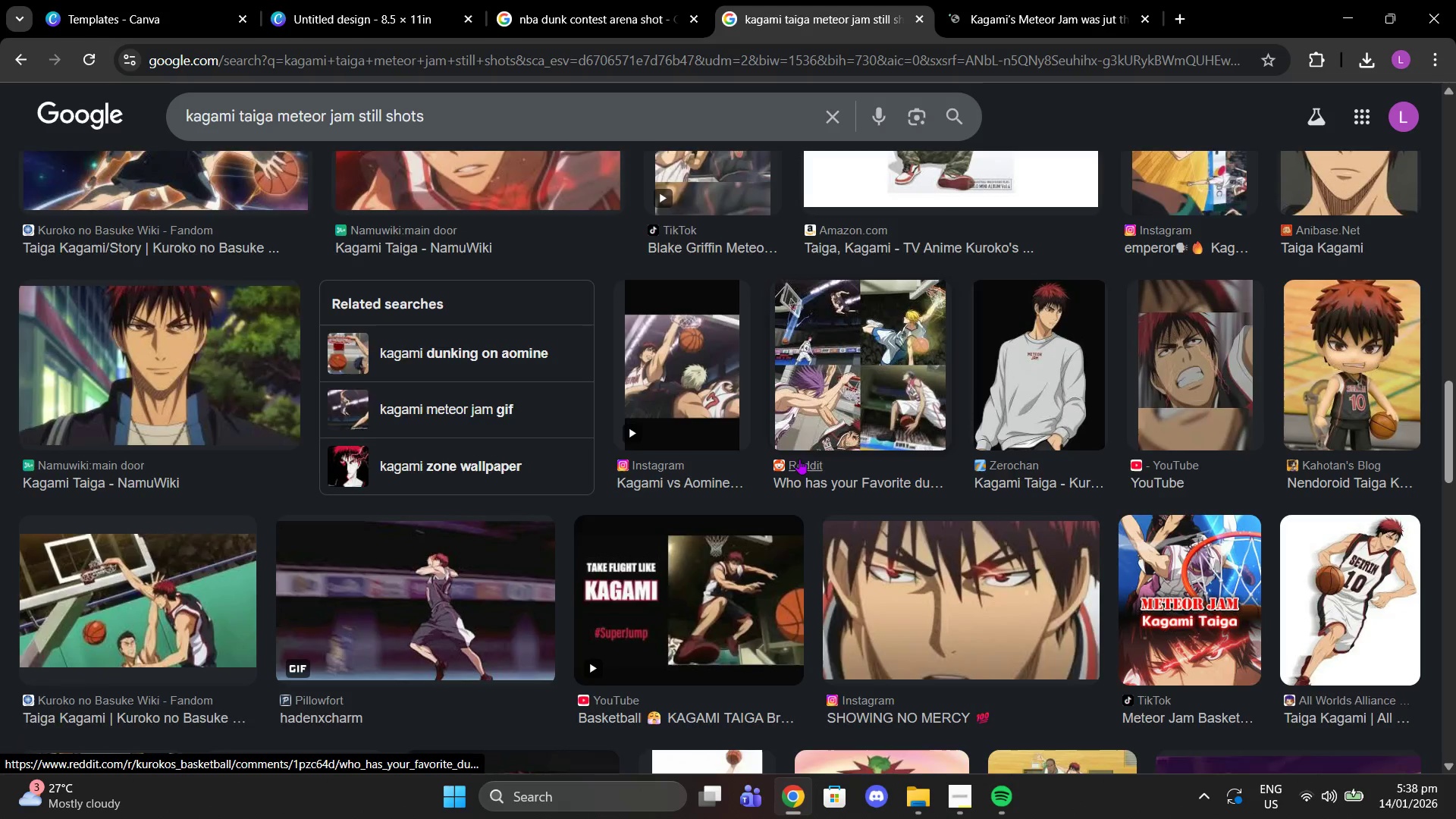 
scroll: coordinate [799, 459], scroll_direction: up, amount: 5.0
 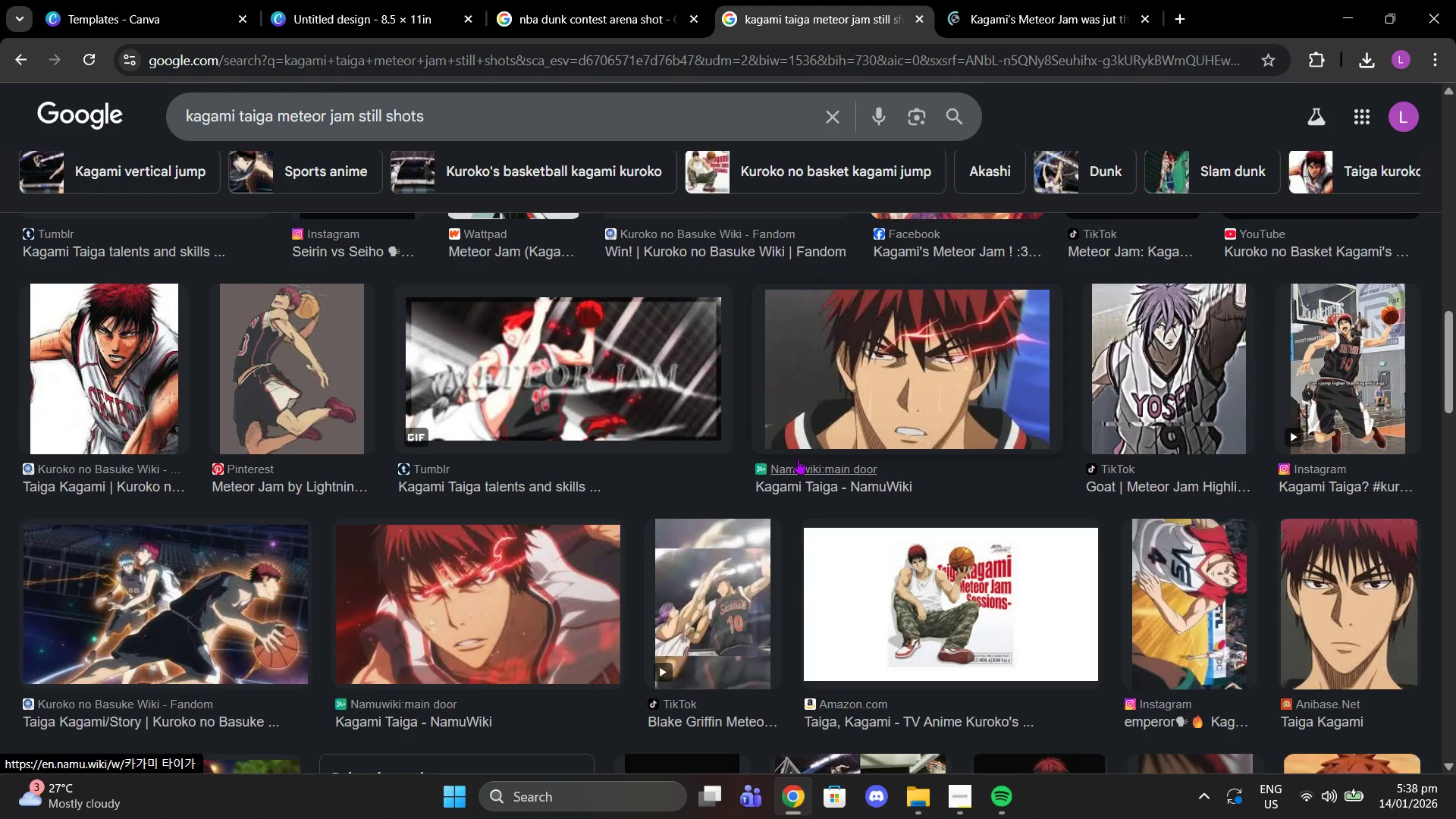 
scroll: coordinate [798, 459], scroll_direction: down, amount: 7.0
 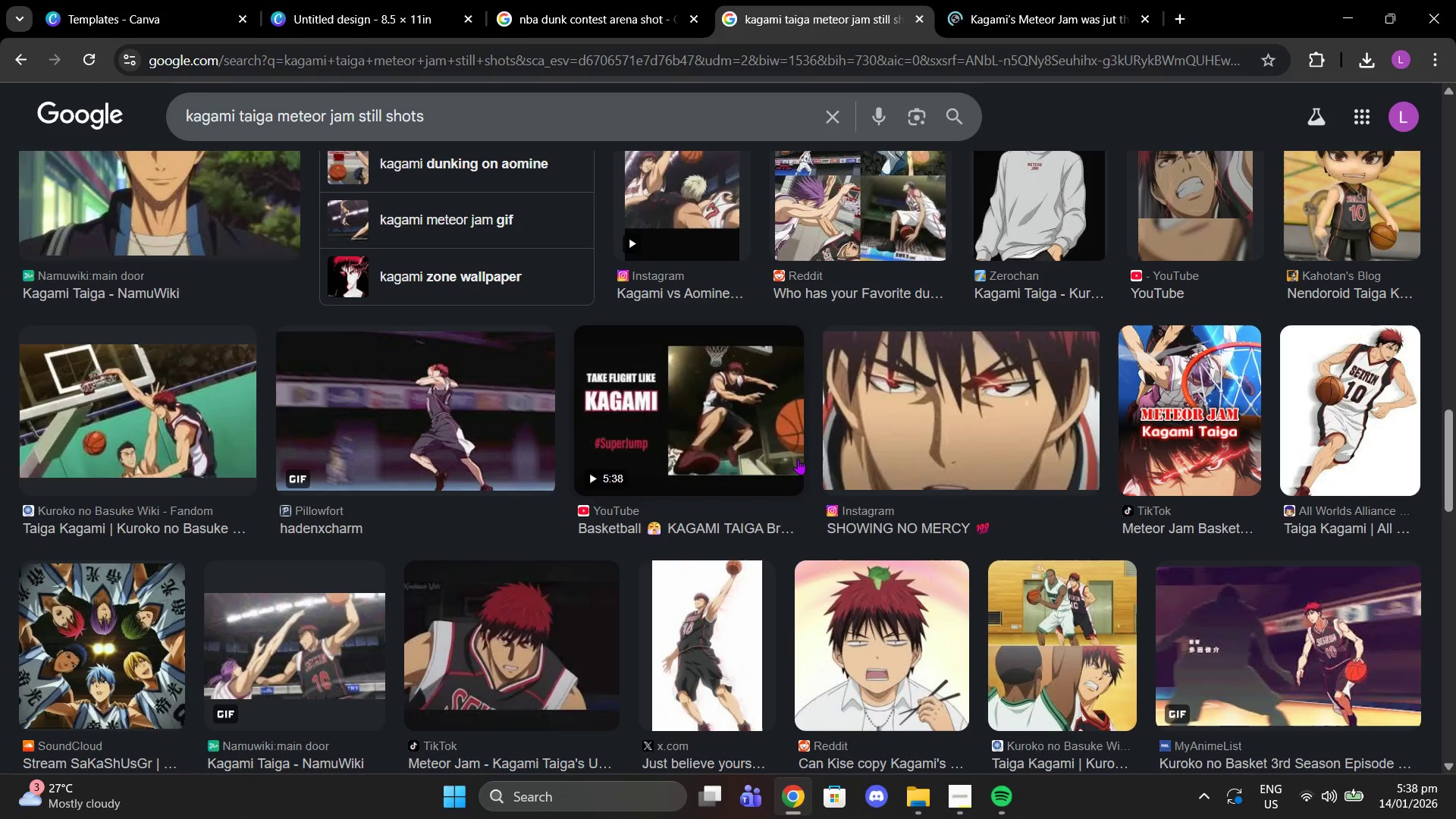 
scroll: coordinate [798, 459], scroll_direction: up, amount: 2.0
 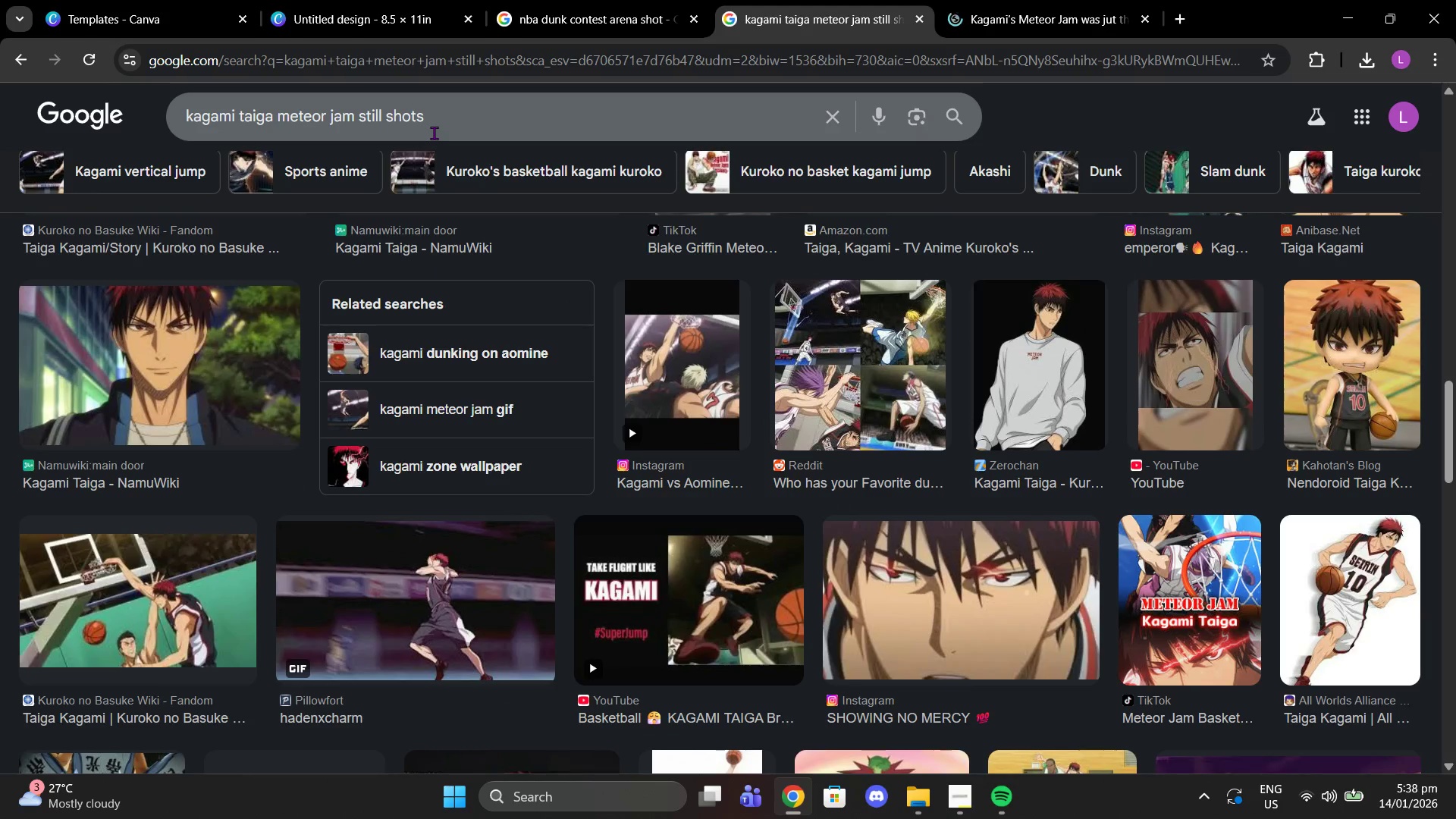 
left_click_drag(start_coordinate=[434, 133], to_coordinate=[278, 124])
 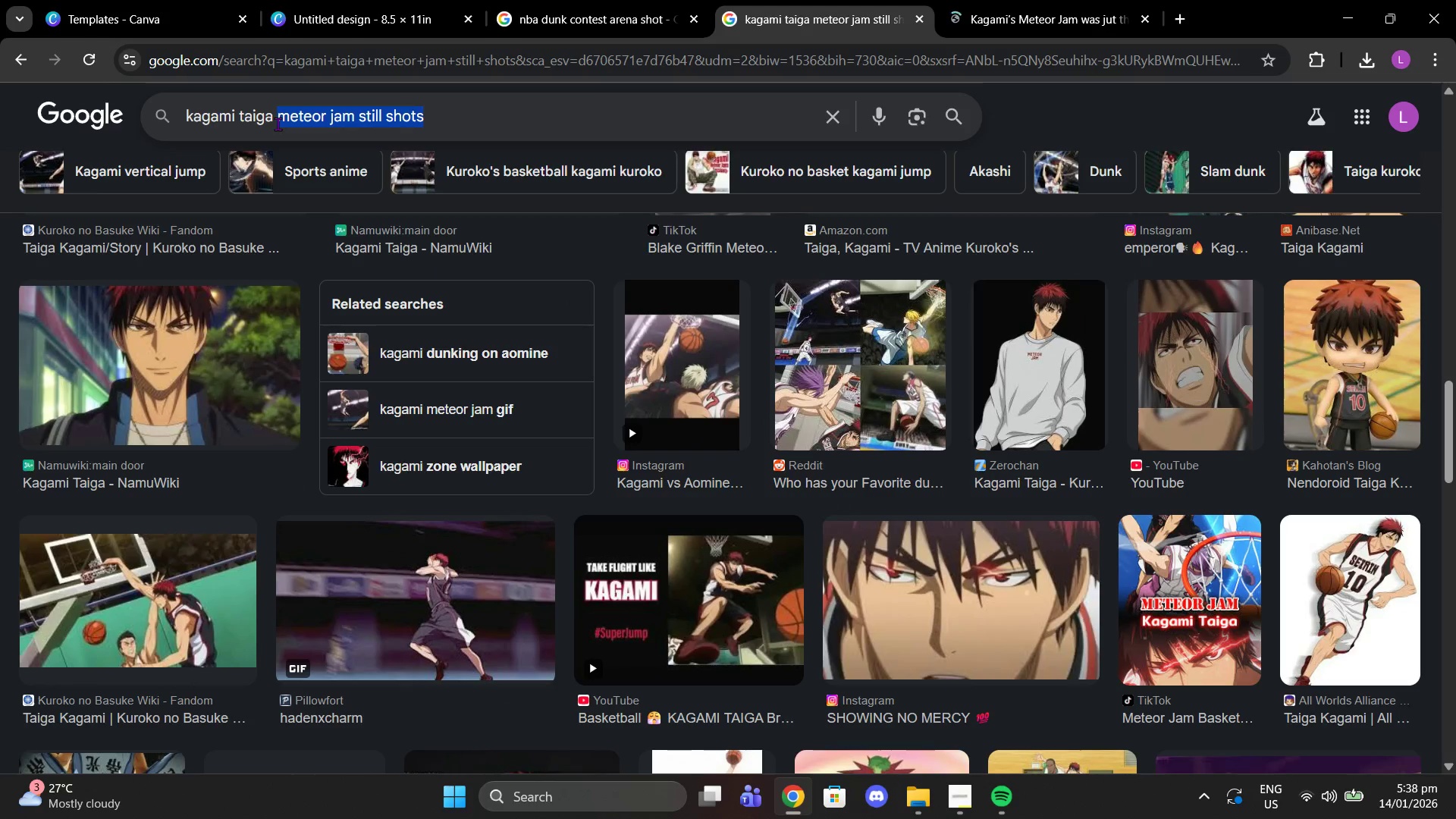 
type(dunk)
 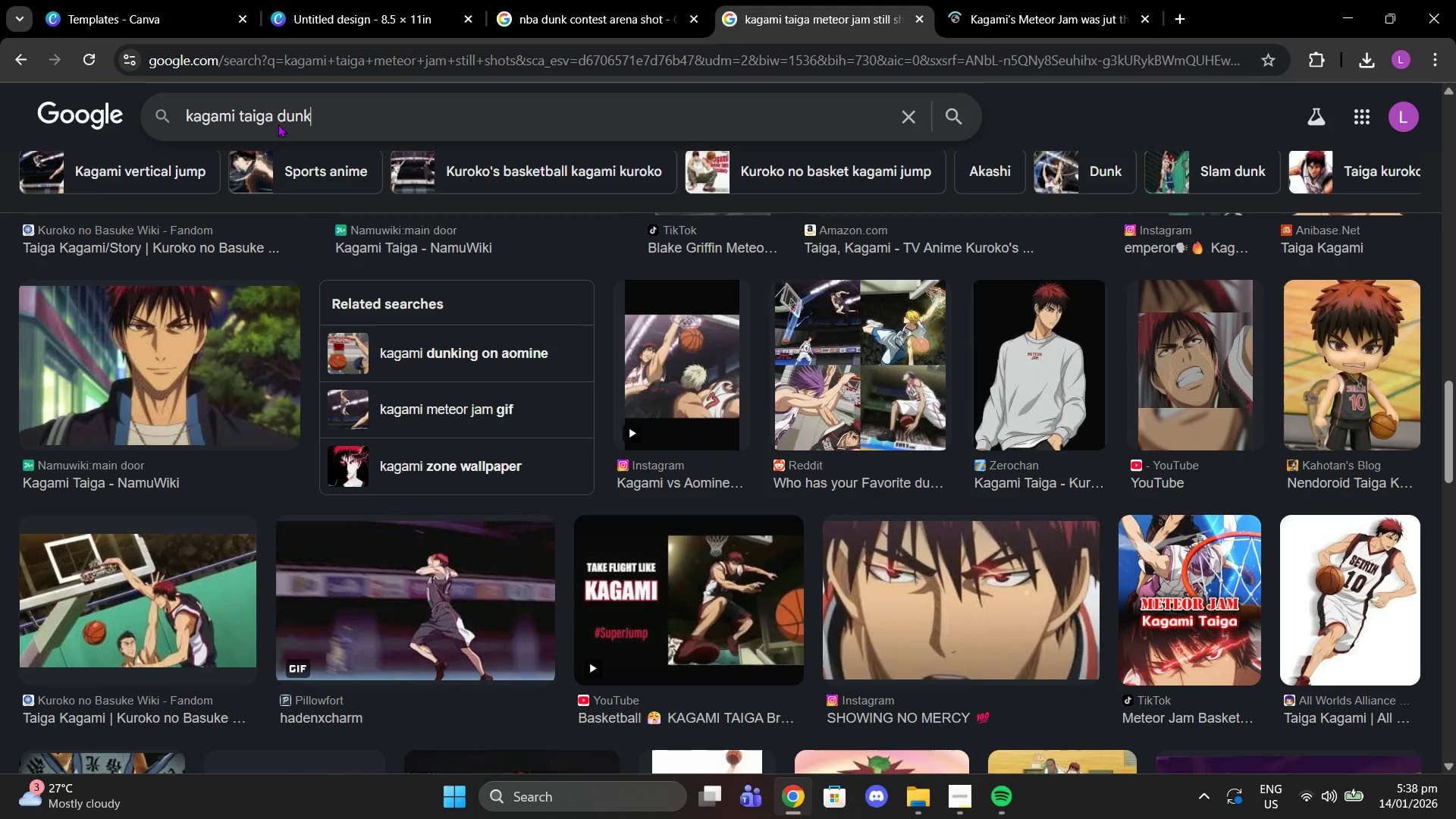 
key(Enter)
 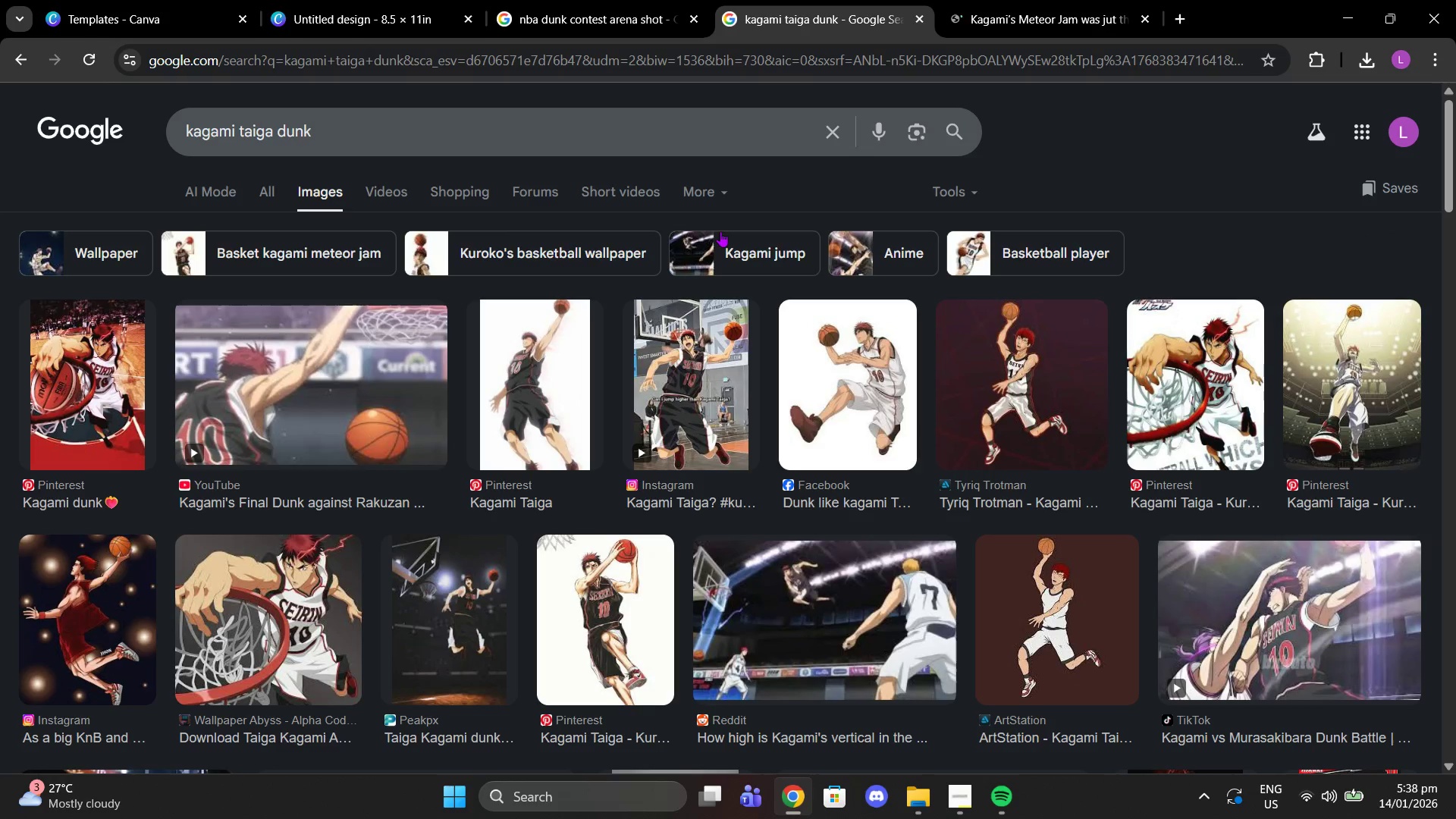 
wait(5.78)
 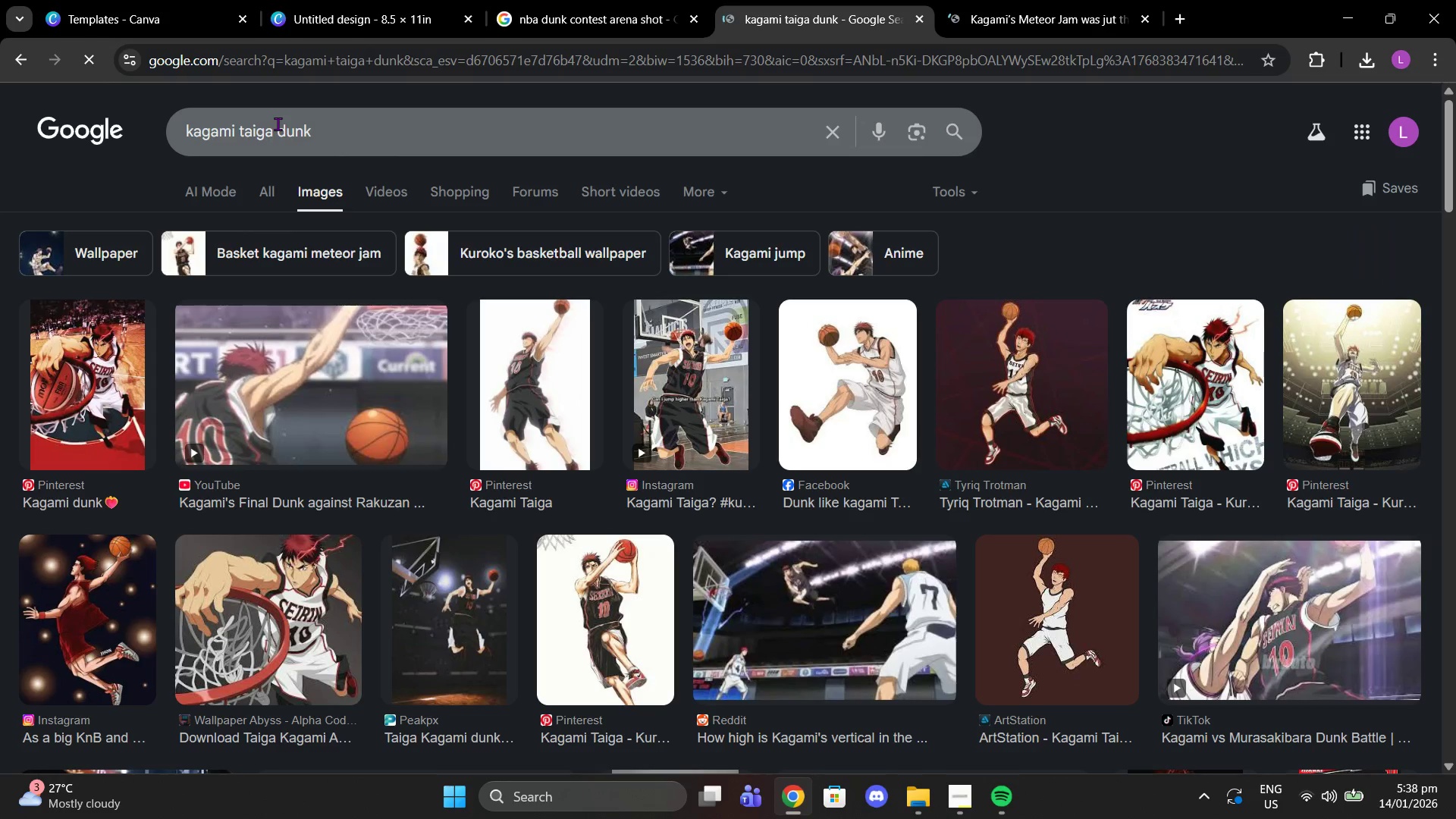 
left_click([703, 370])
 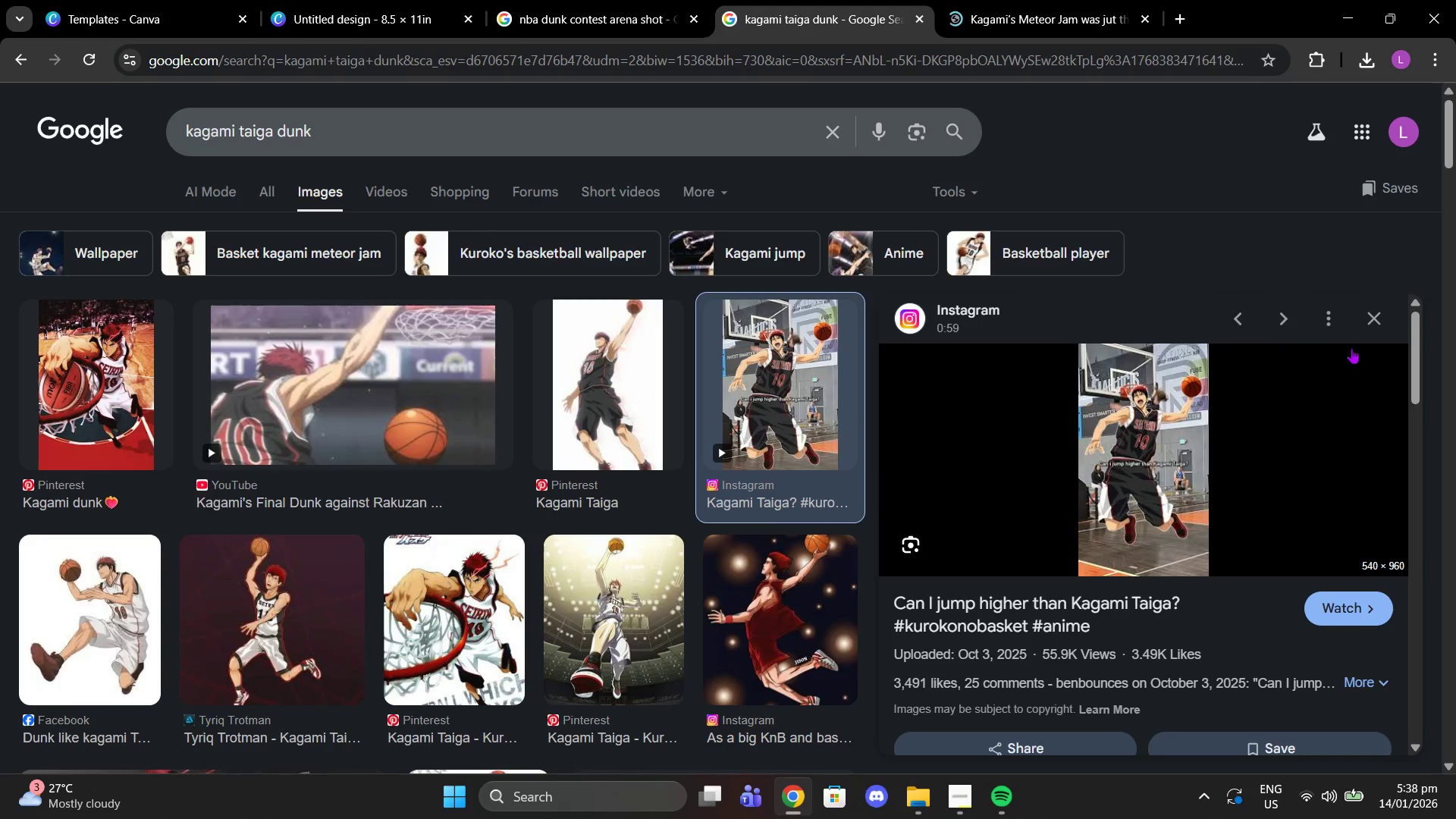 
left_click([1384, 312])
 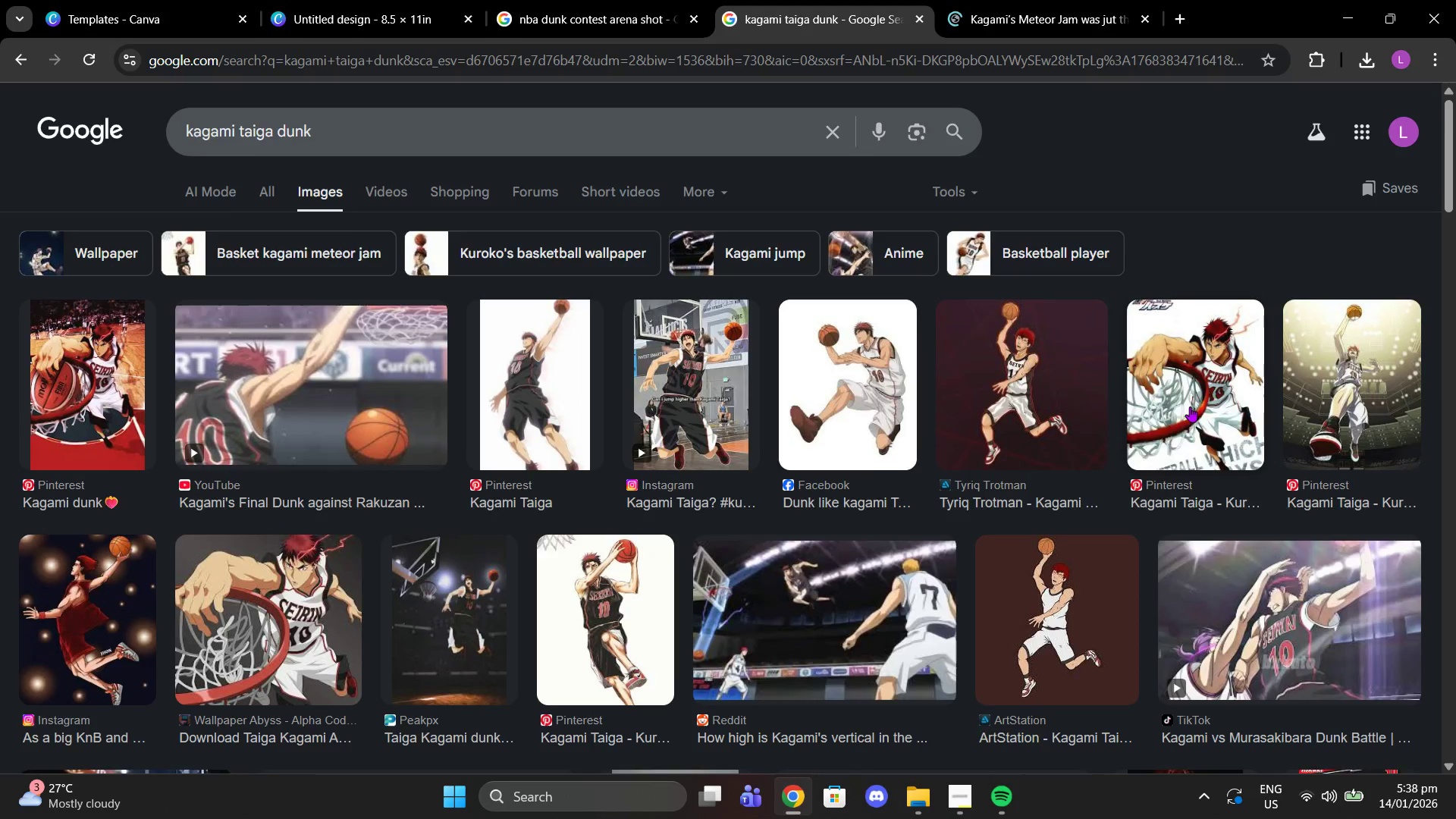 
scroll: coordinate [1190, 407], scroll_direction: down, amount: 3.0
 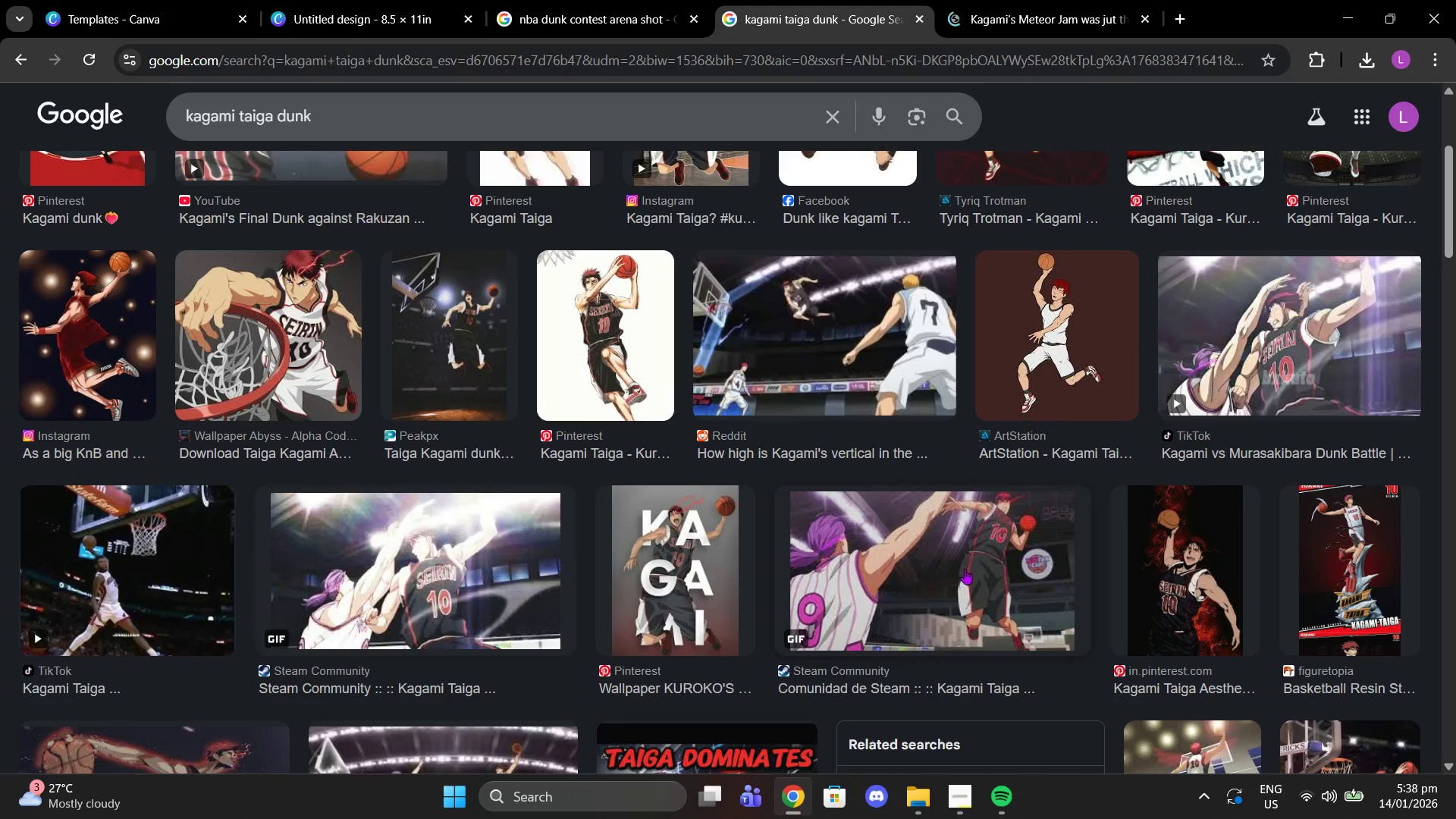 
left_click([965, 569])
 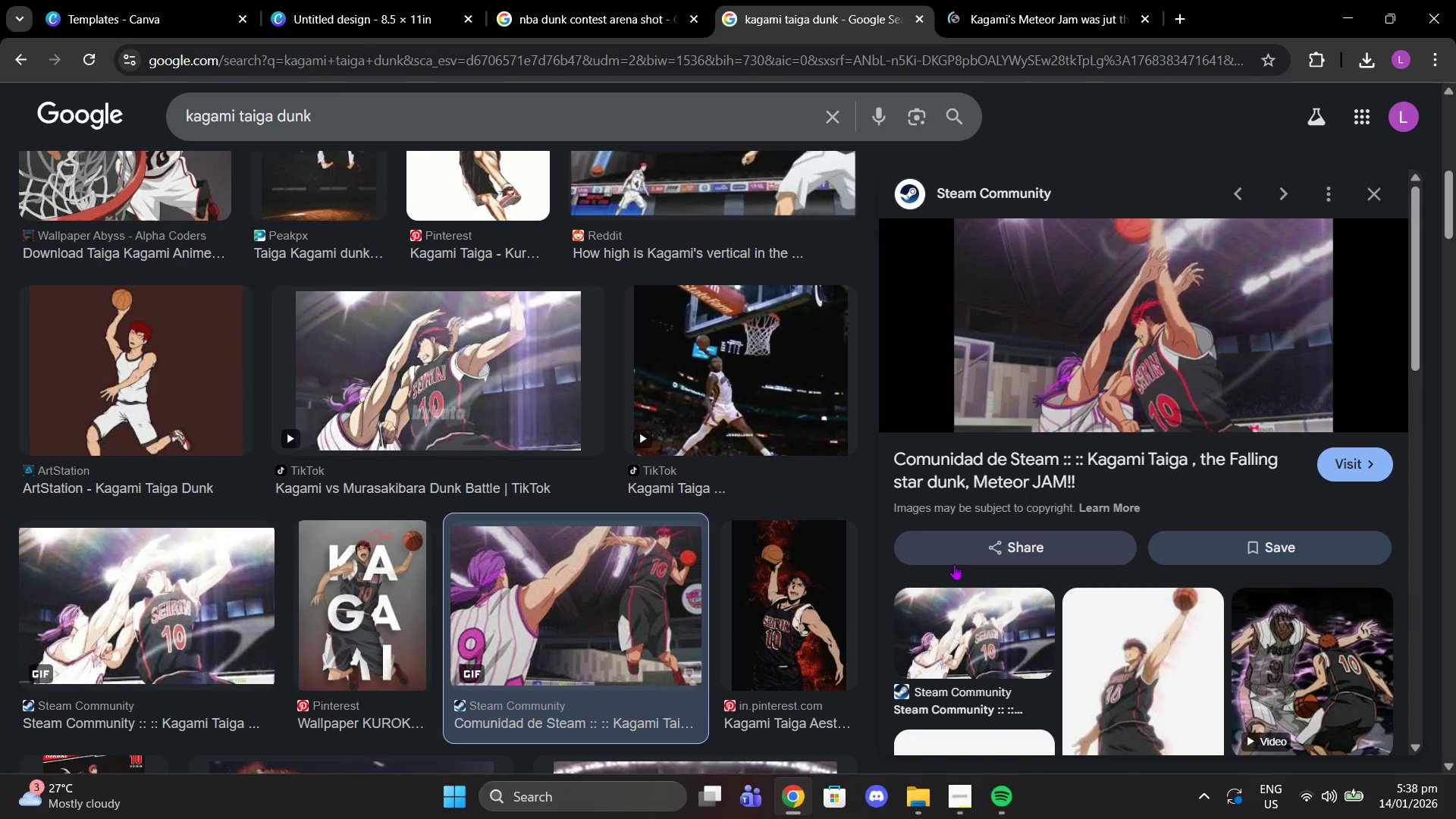 
wait(7.16)
 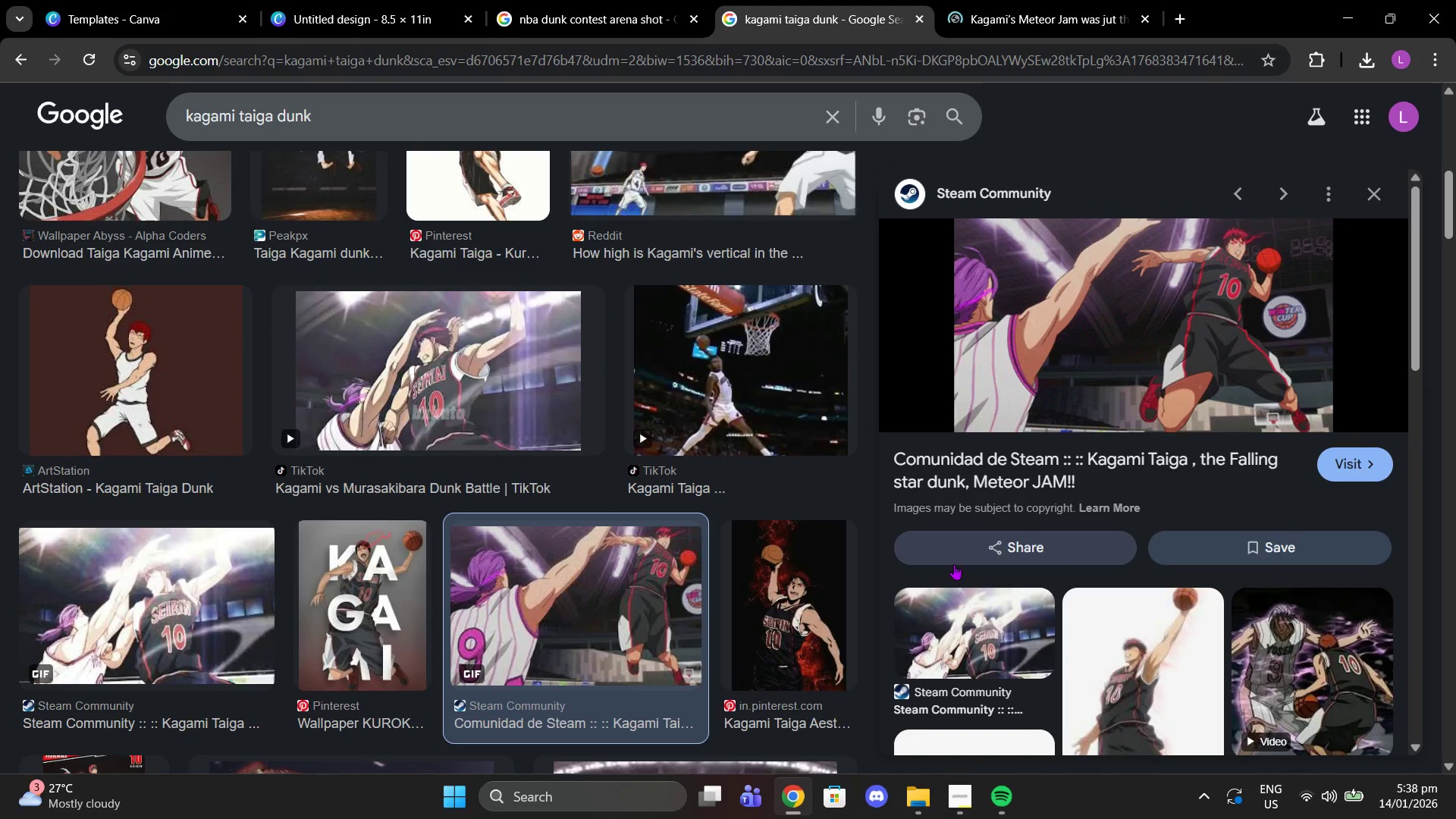 
left_click([1379, 200])
 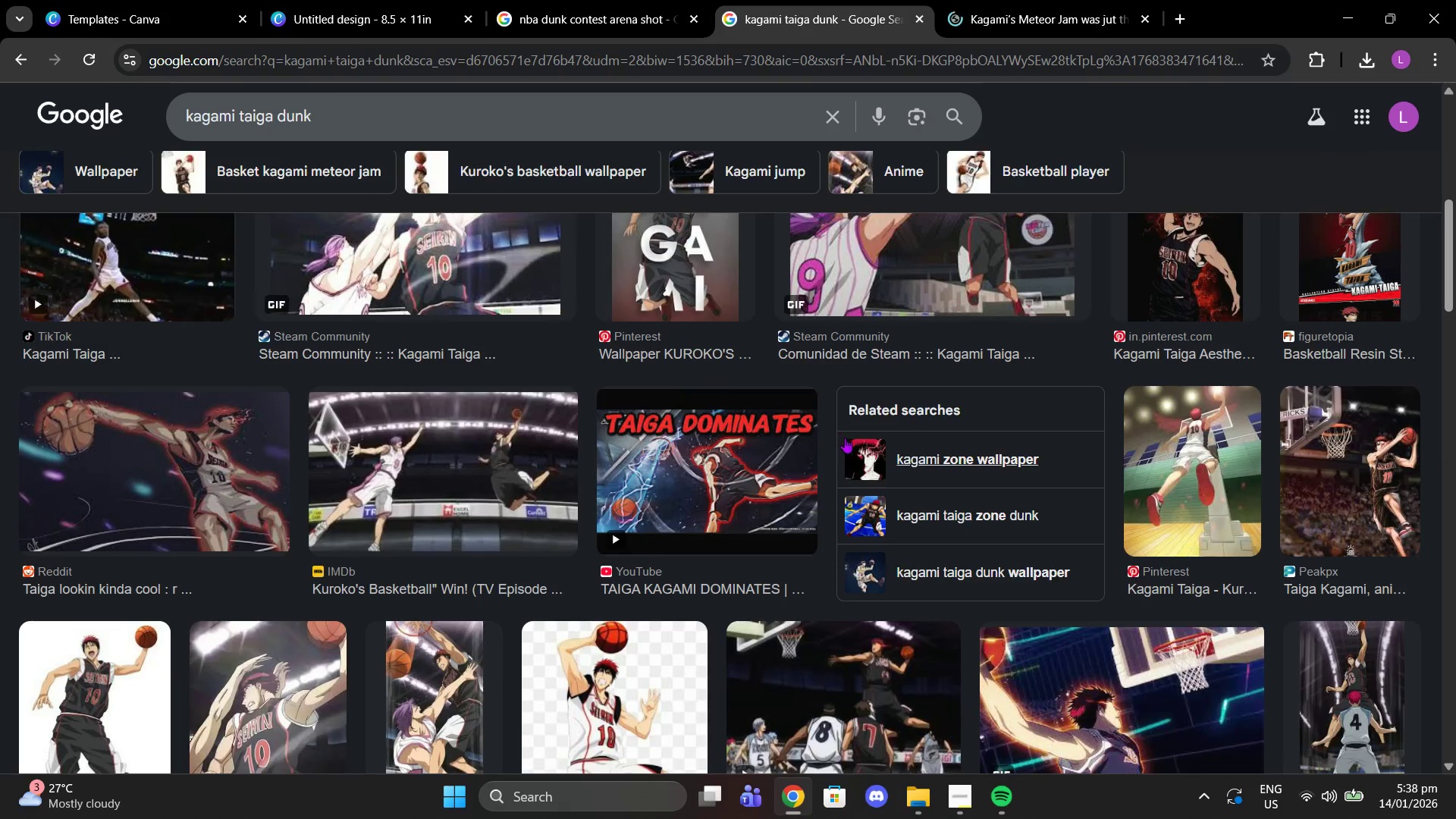 
scroll: coordinate [846, 439], scroll_direction: down, amount: 2.0
 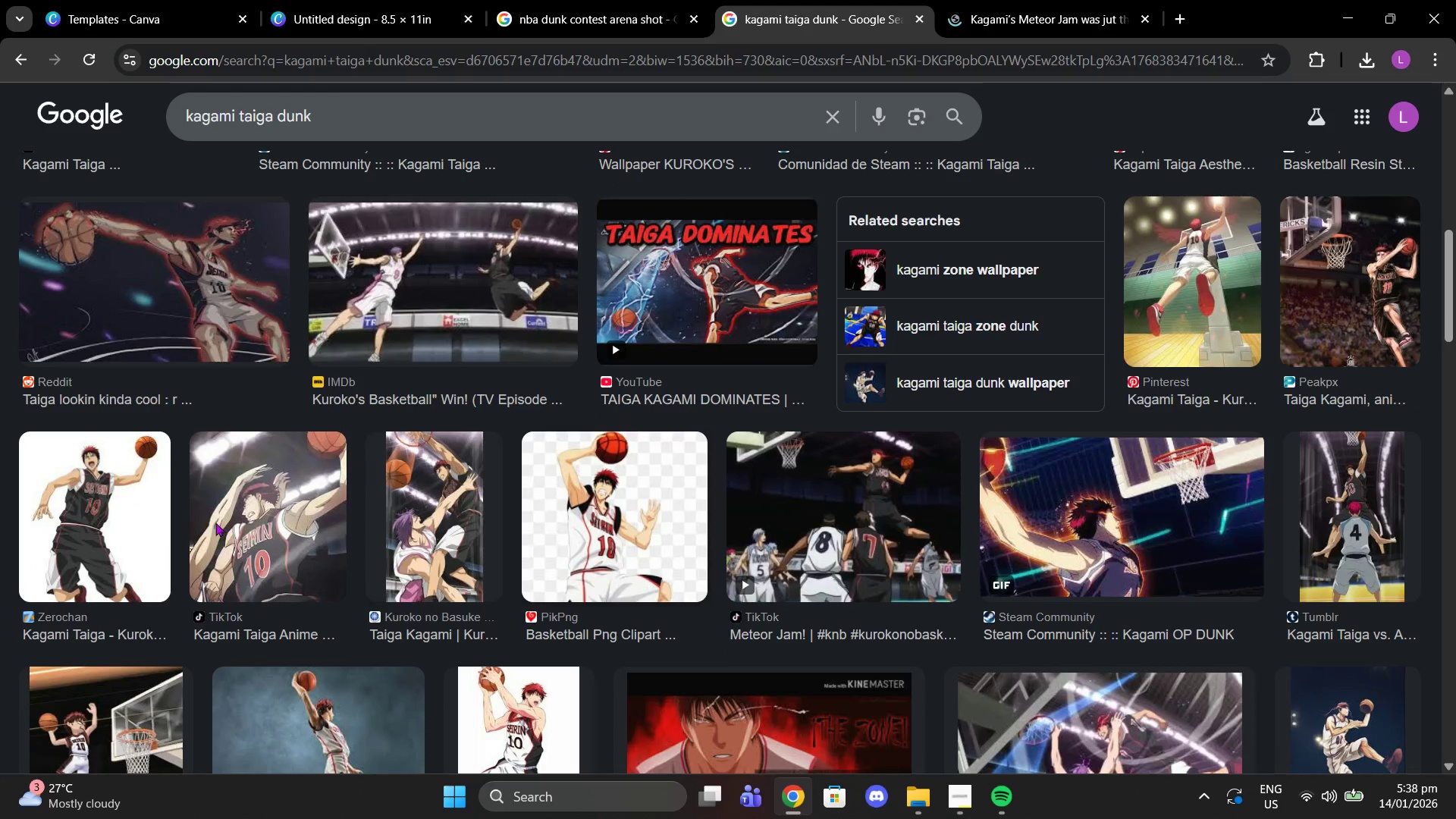 
left_click([145, 534])
 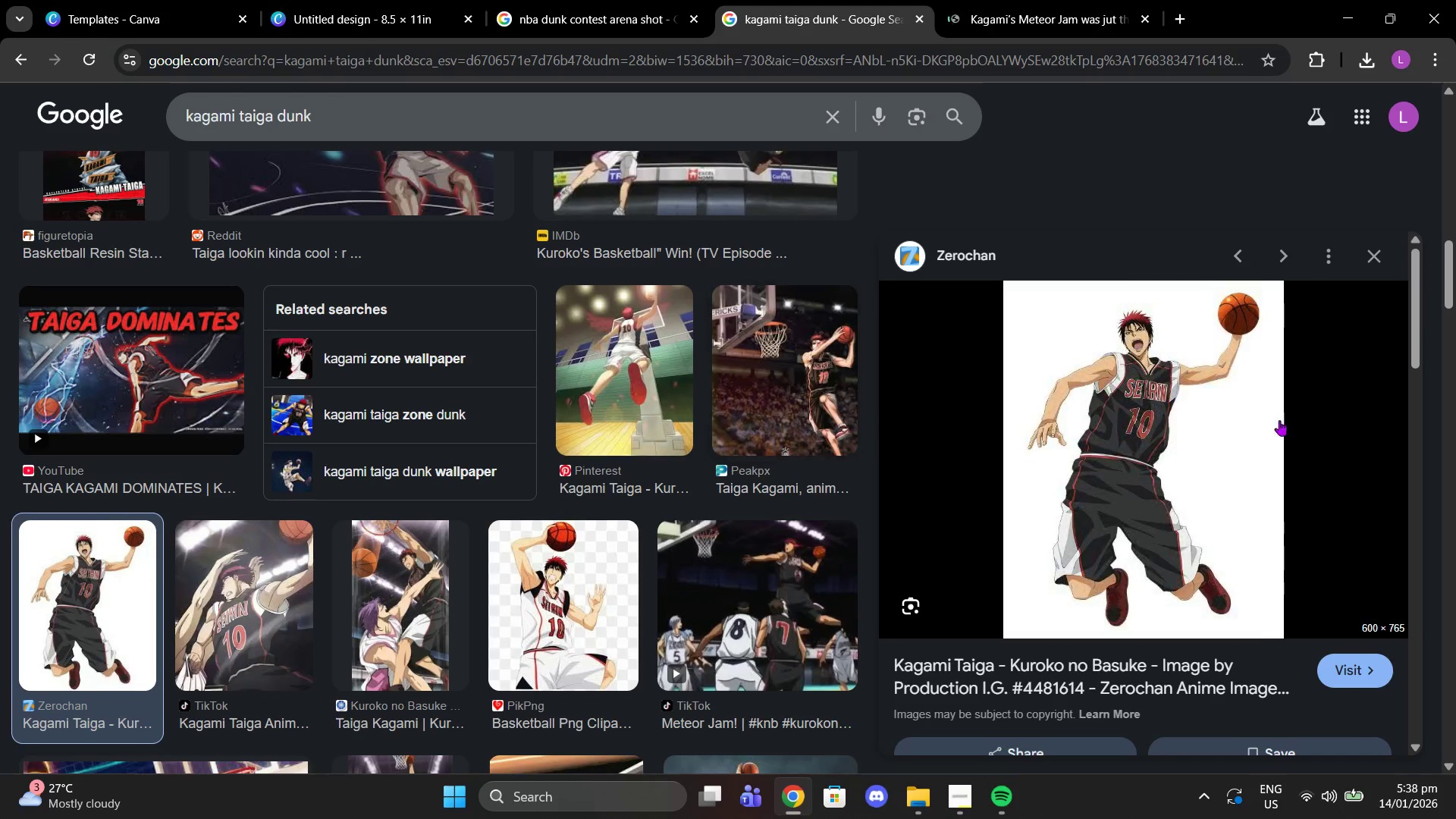 
scroll: coordinate [1122, 458], scroll_direction: down, amount: 7.0
 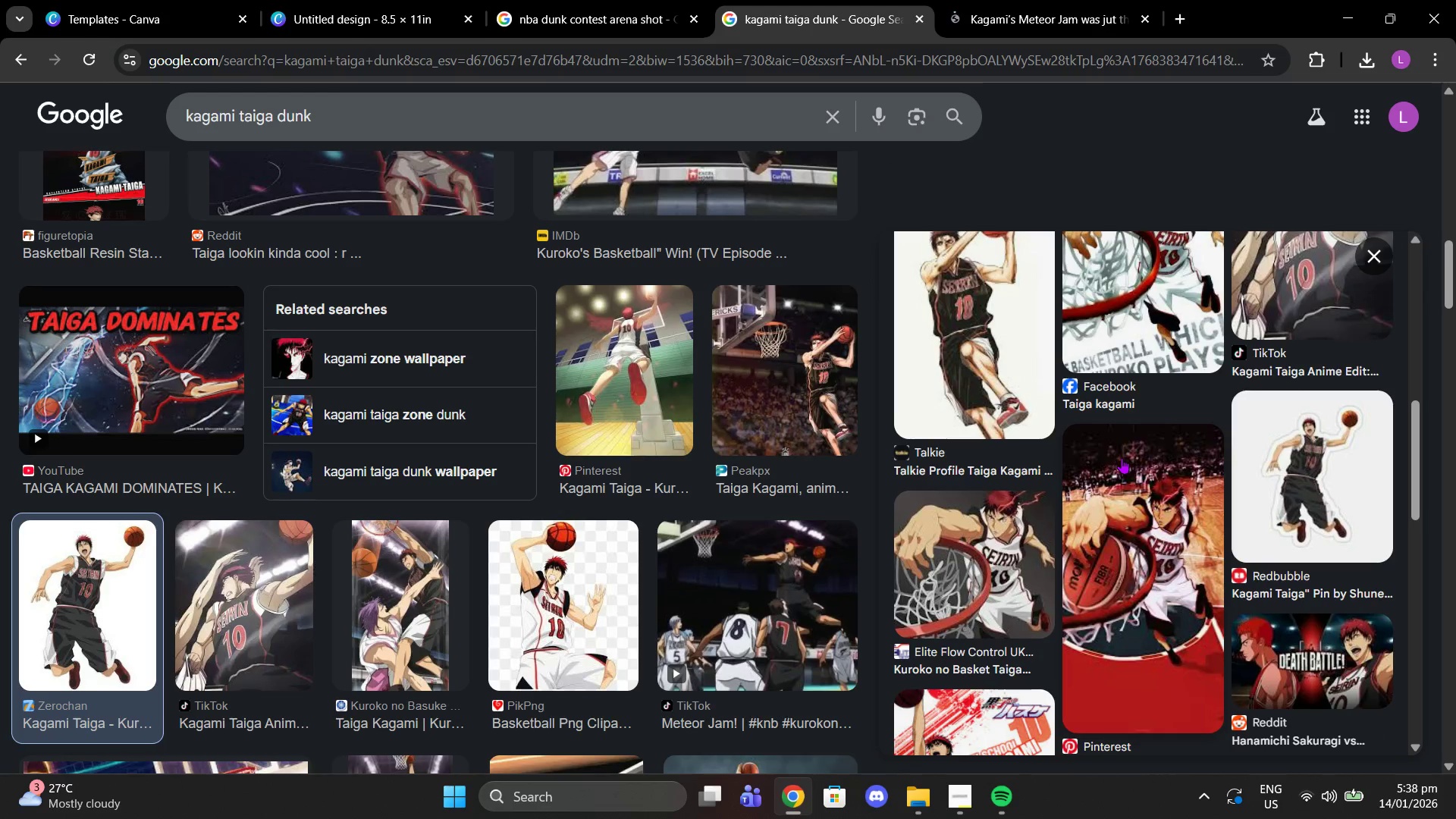 
scroll: coordinate [1122, 458], scroll_direction: up, amount: 1.0
 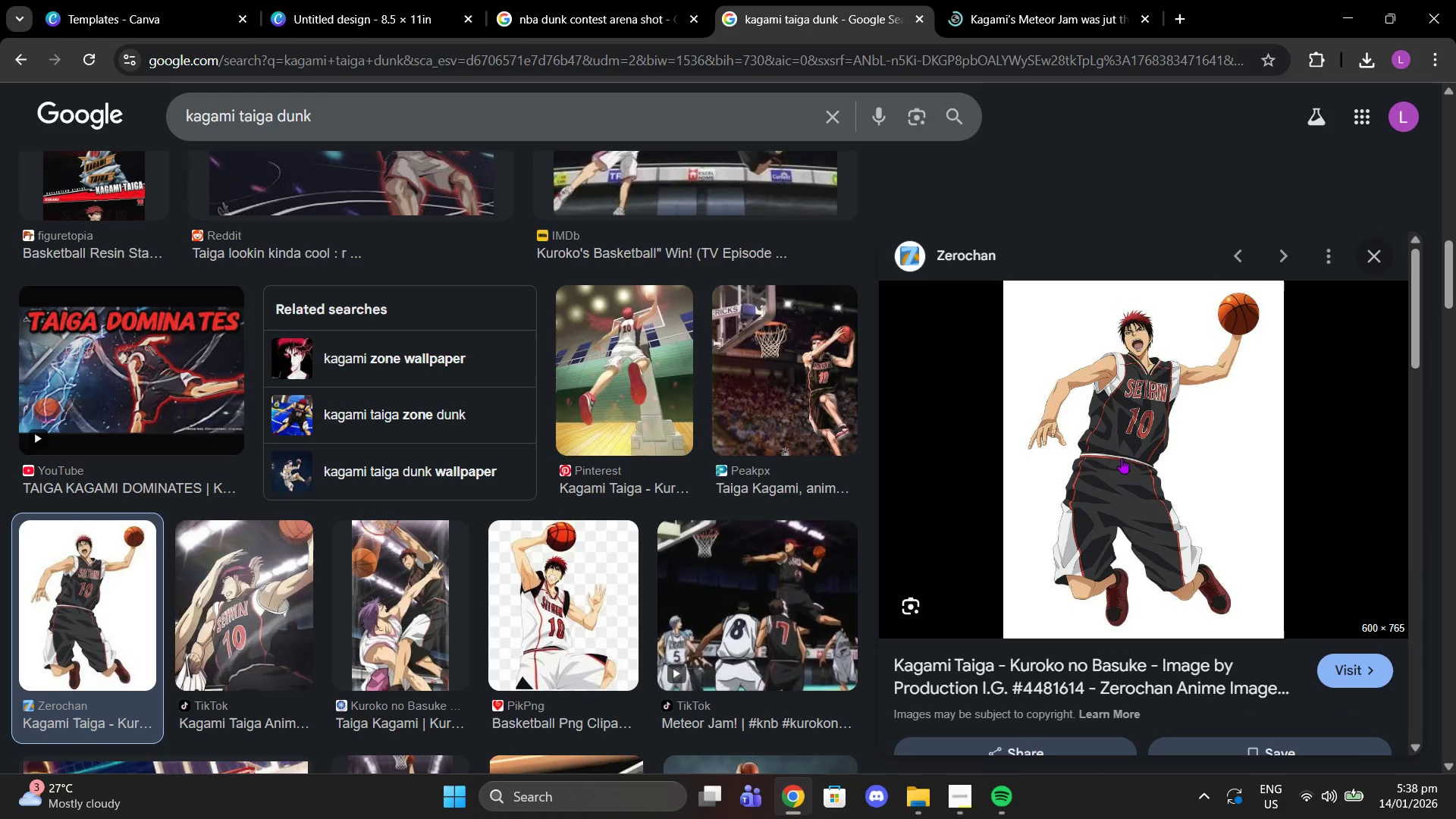 
right_click([1122, 458])
 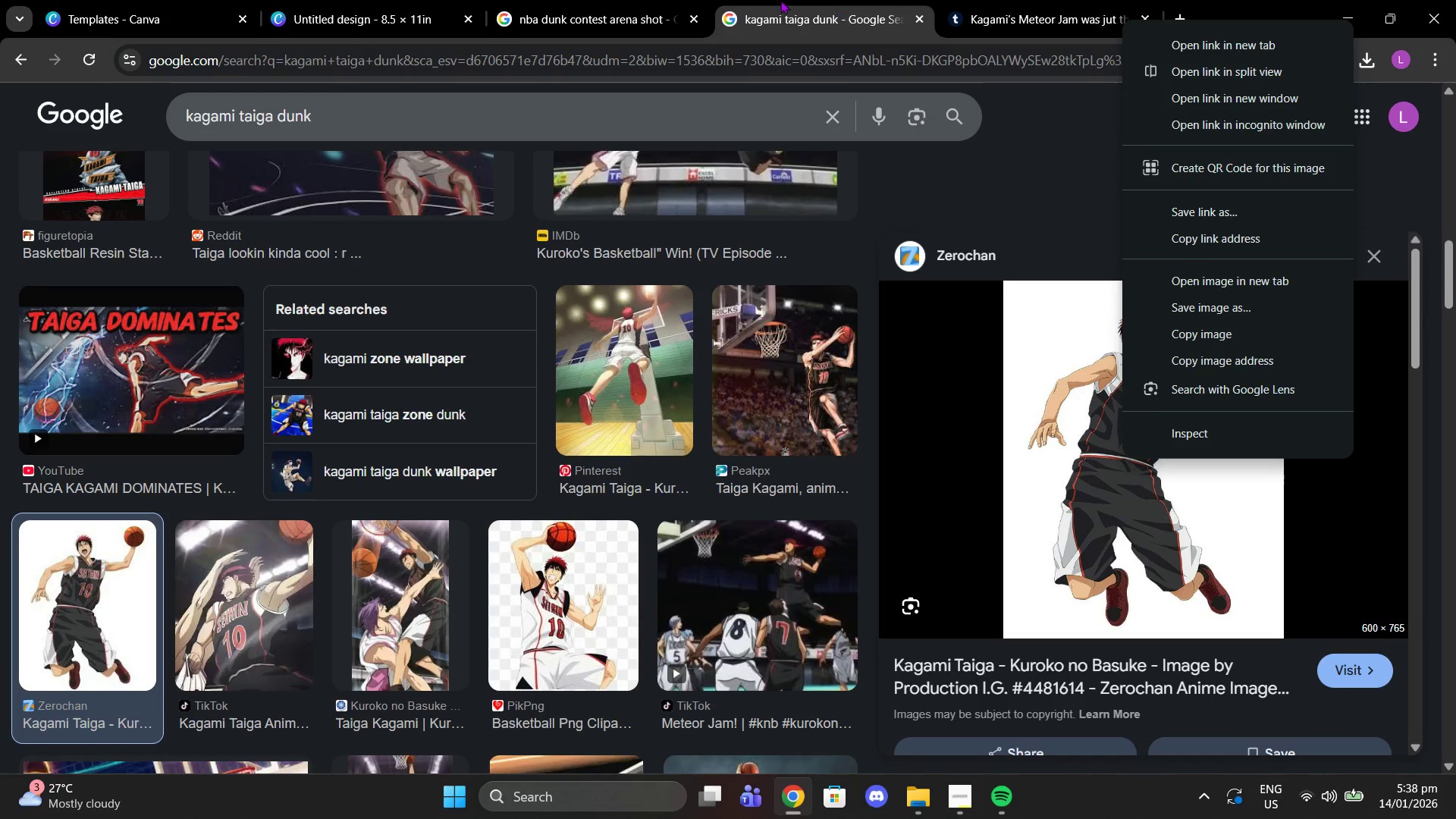 
left_click([653, 0])
 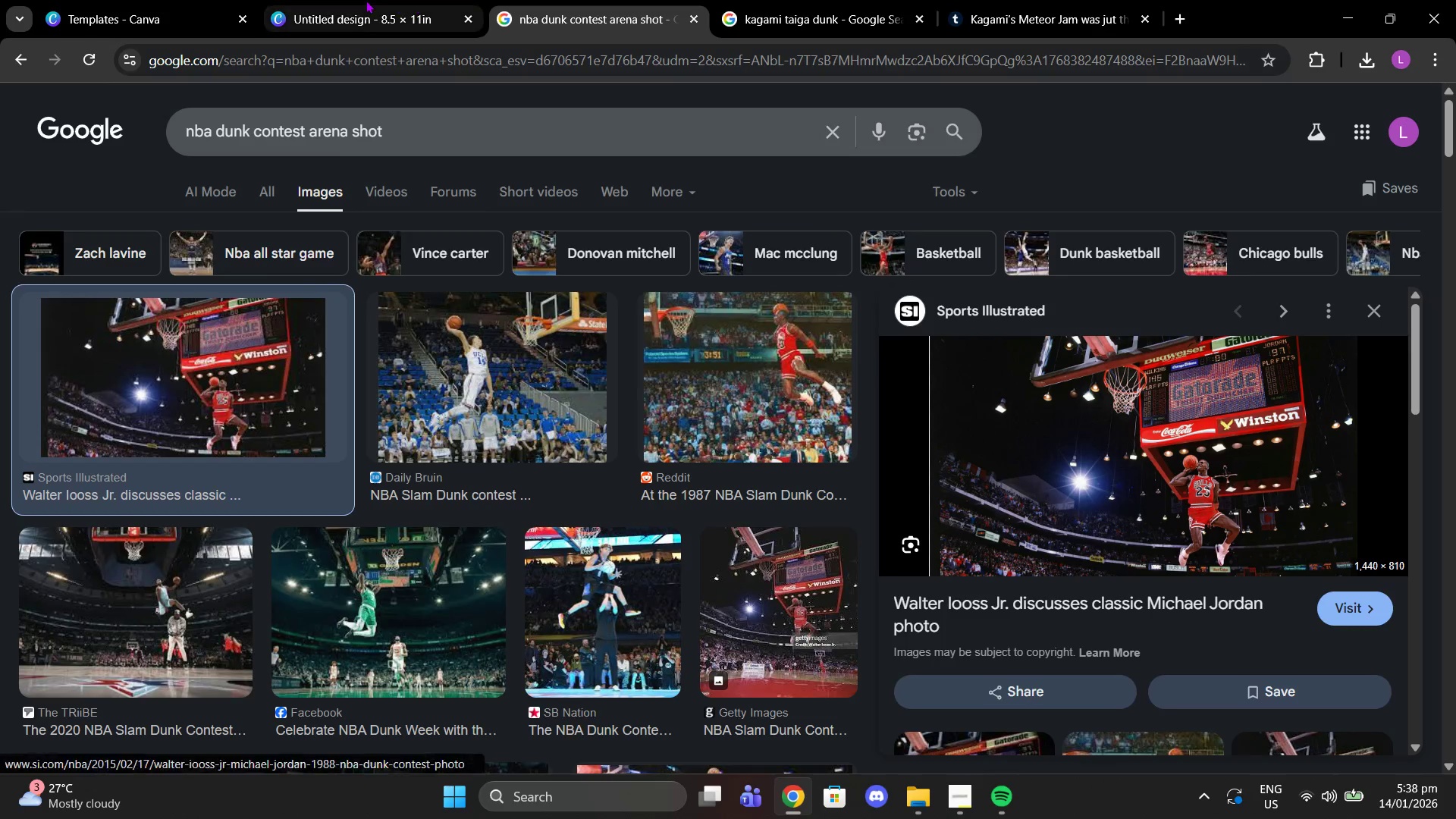 
left_click([366, 0])
 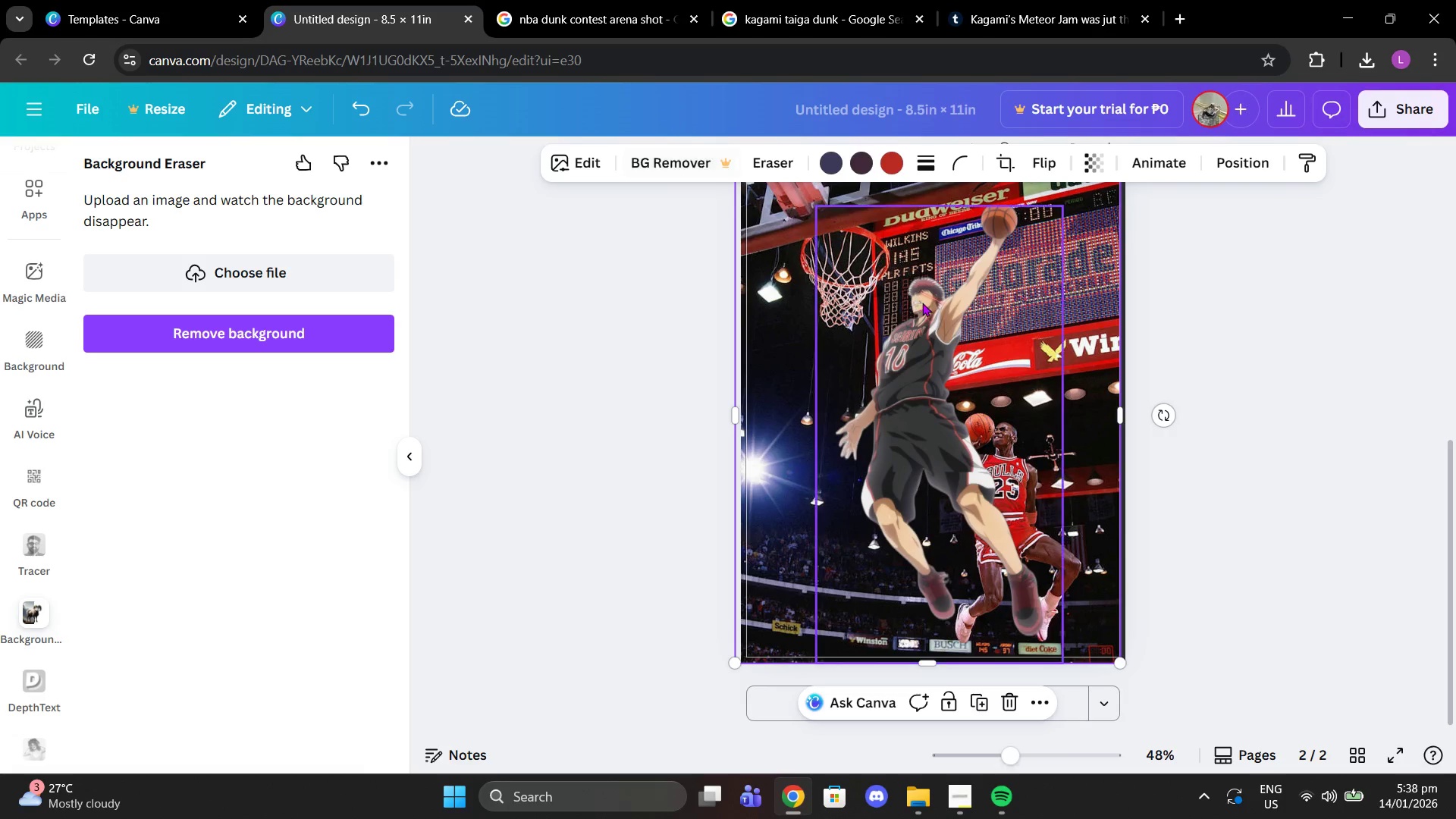 
left_click_drag(start_coordinate=[937, 347], to_coordinate=[982, 391])
 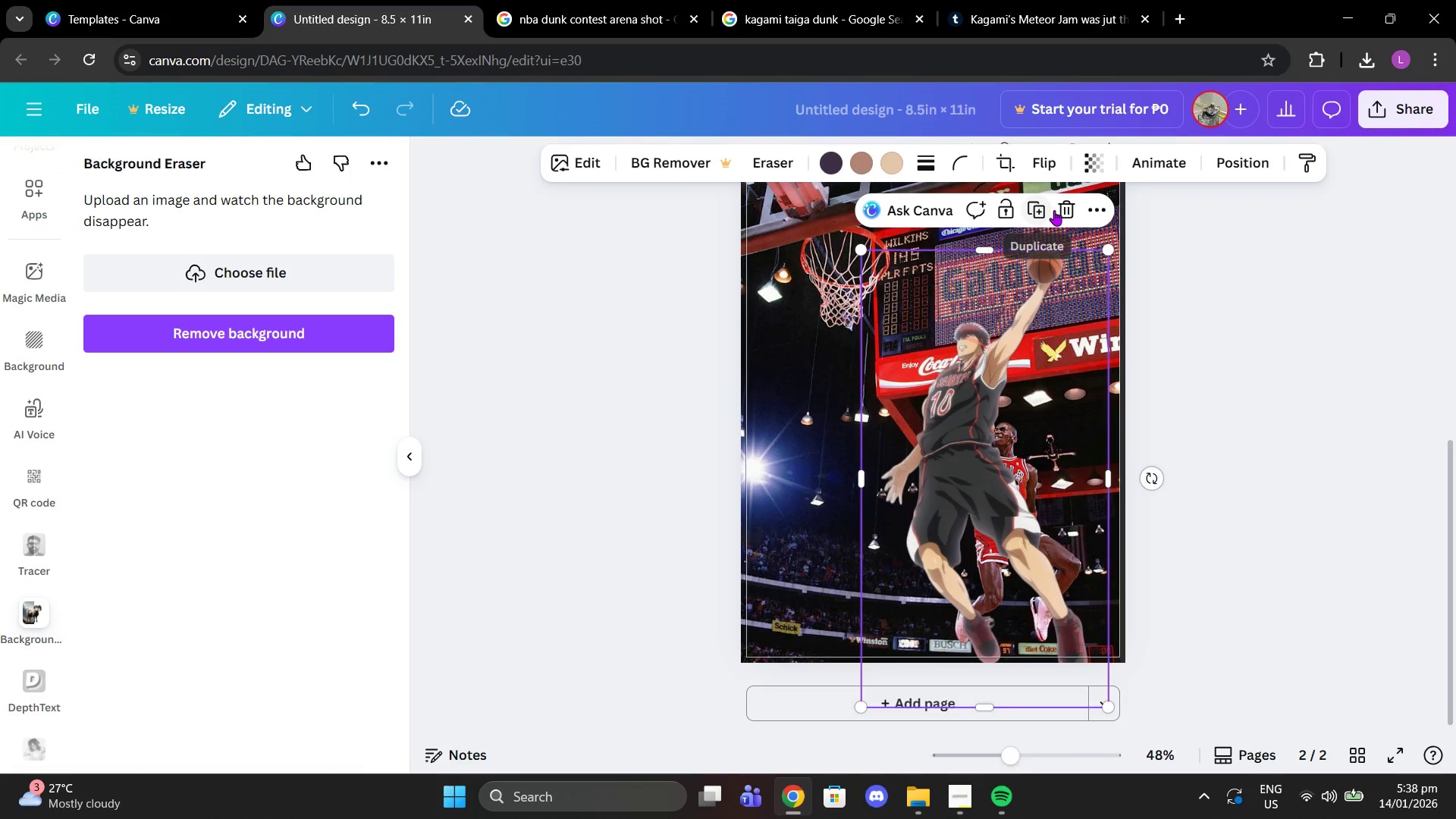 
left_click([1056, 210])
 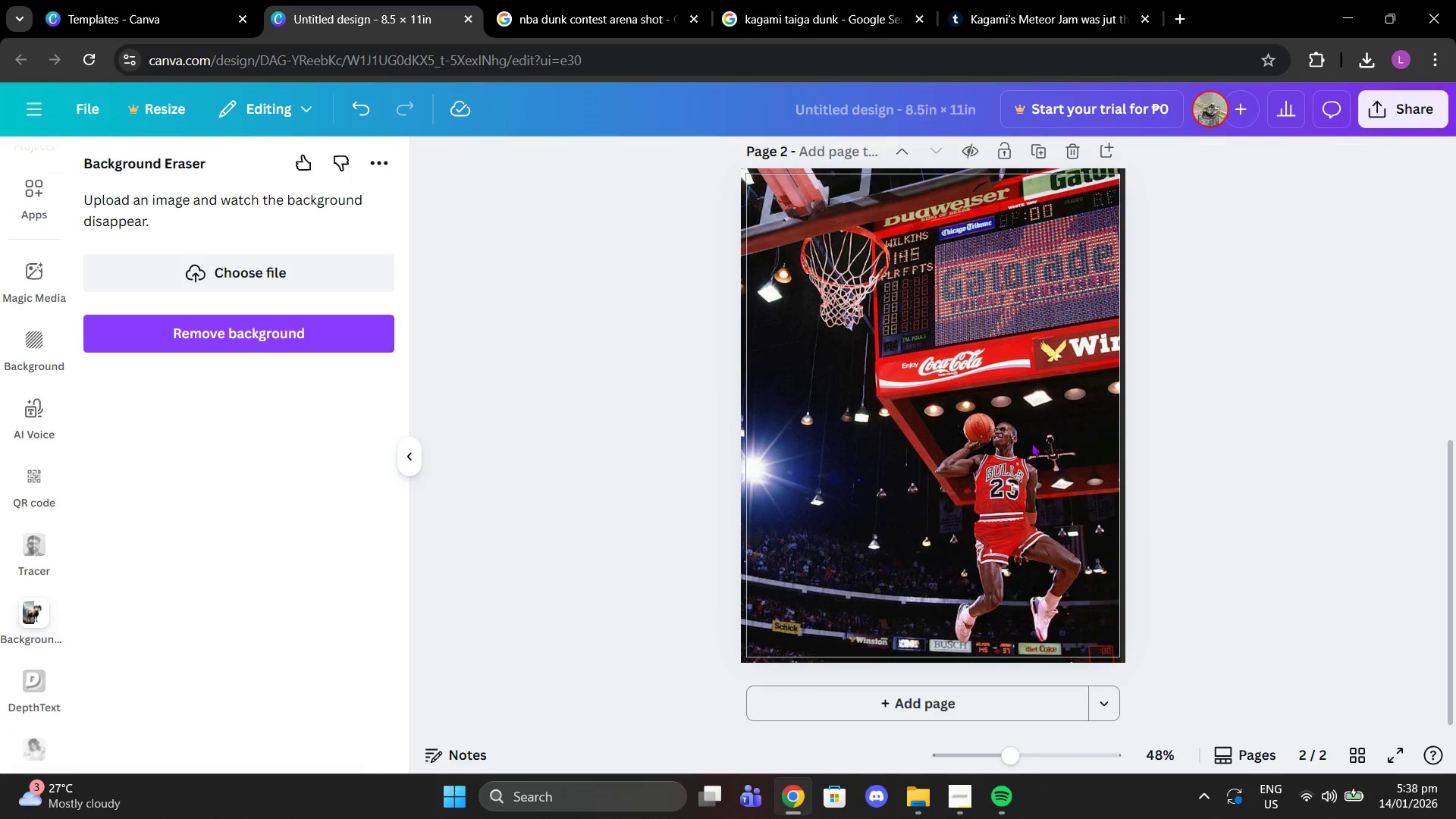 
left_click([1031, 444])
 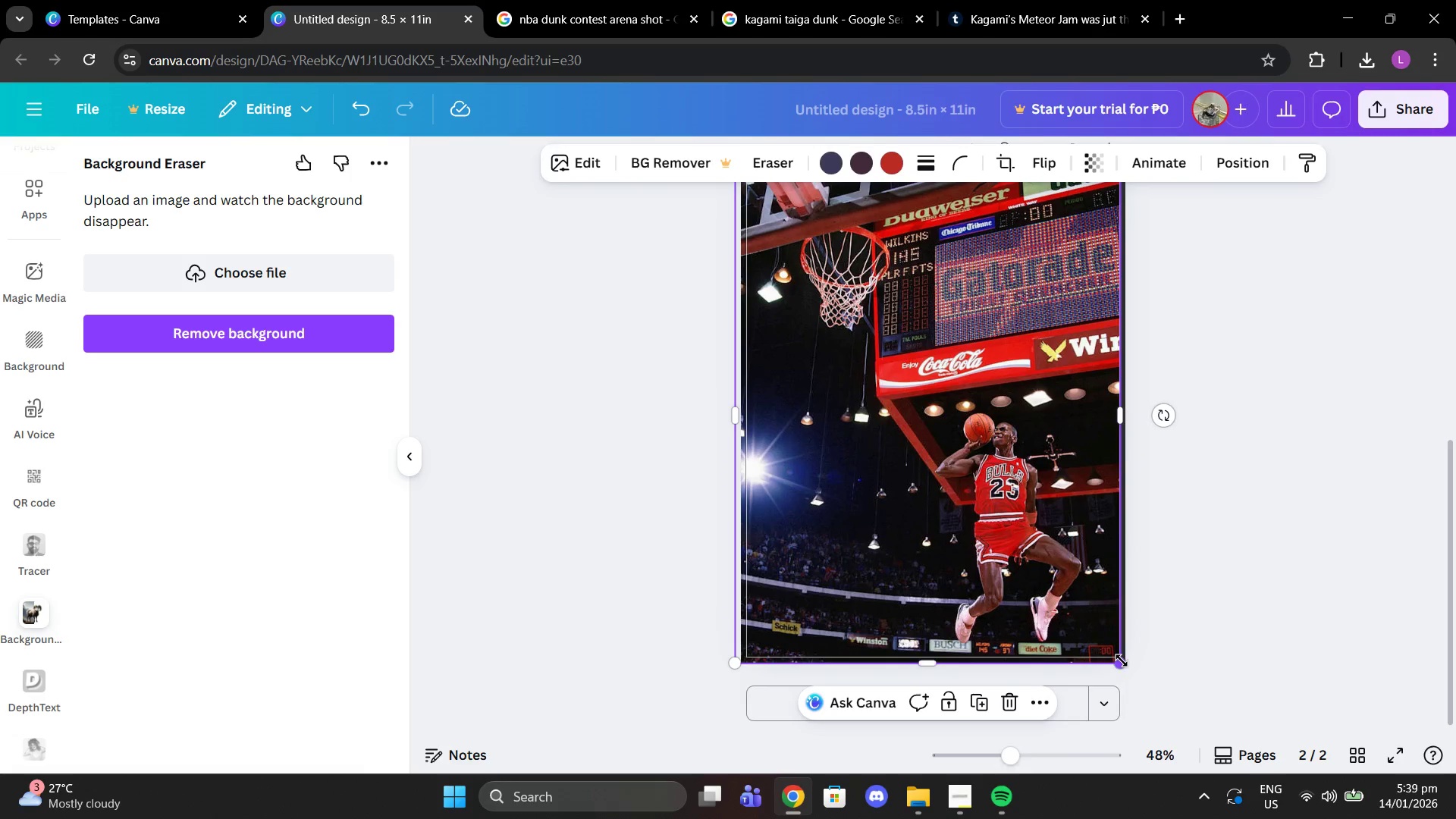 
left_click_drag(start_coordinate=[1119, 661], to_coordinate=[1132, 663])
 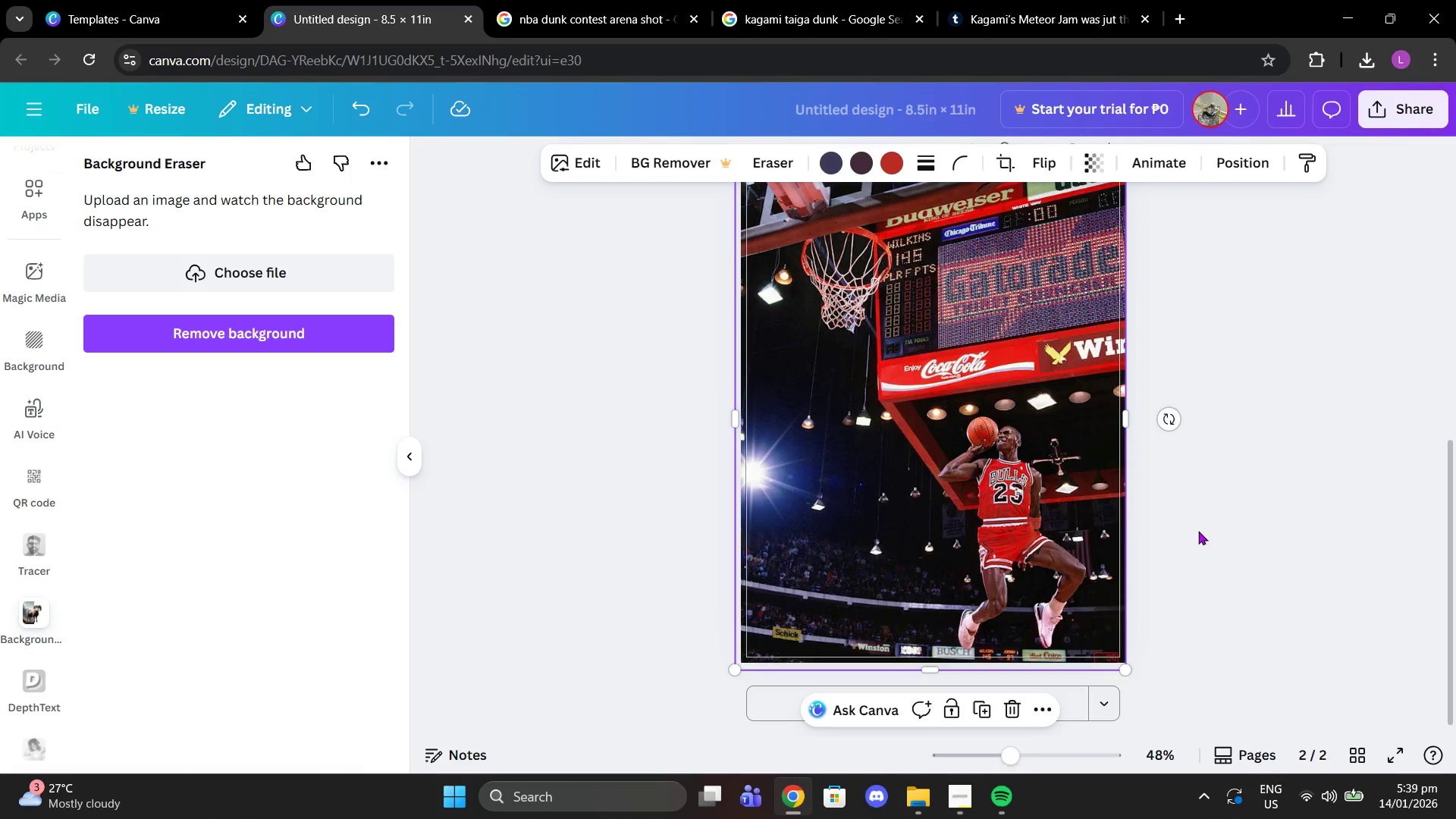 
scroll: coordinate [1185, 528], scroll_direction: up, amount: 7.0
 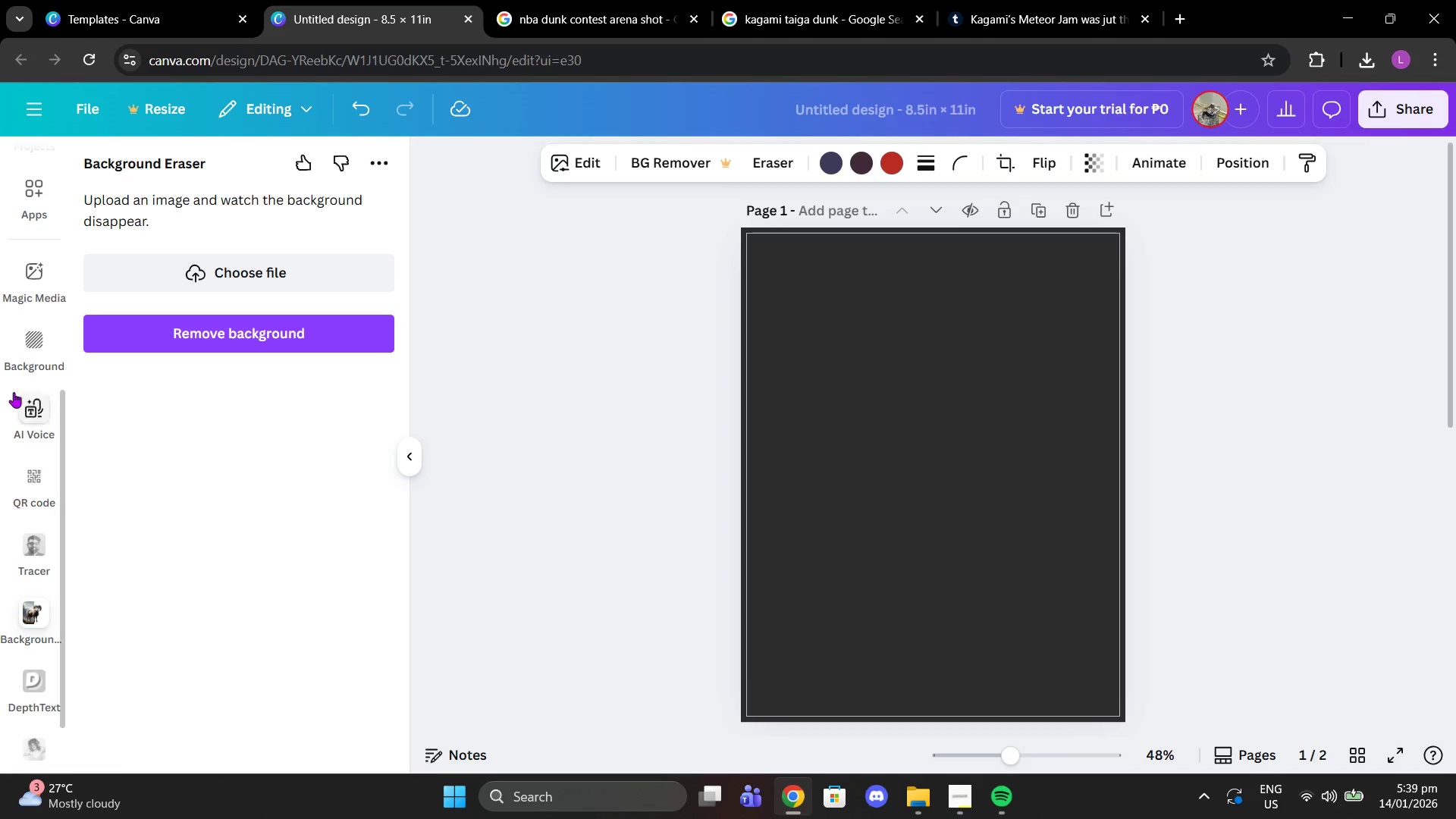 
left_click([129, 265])
 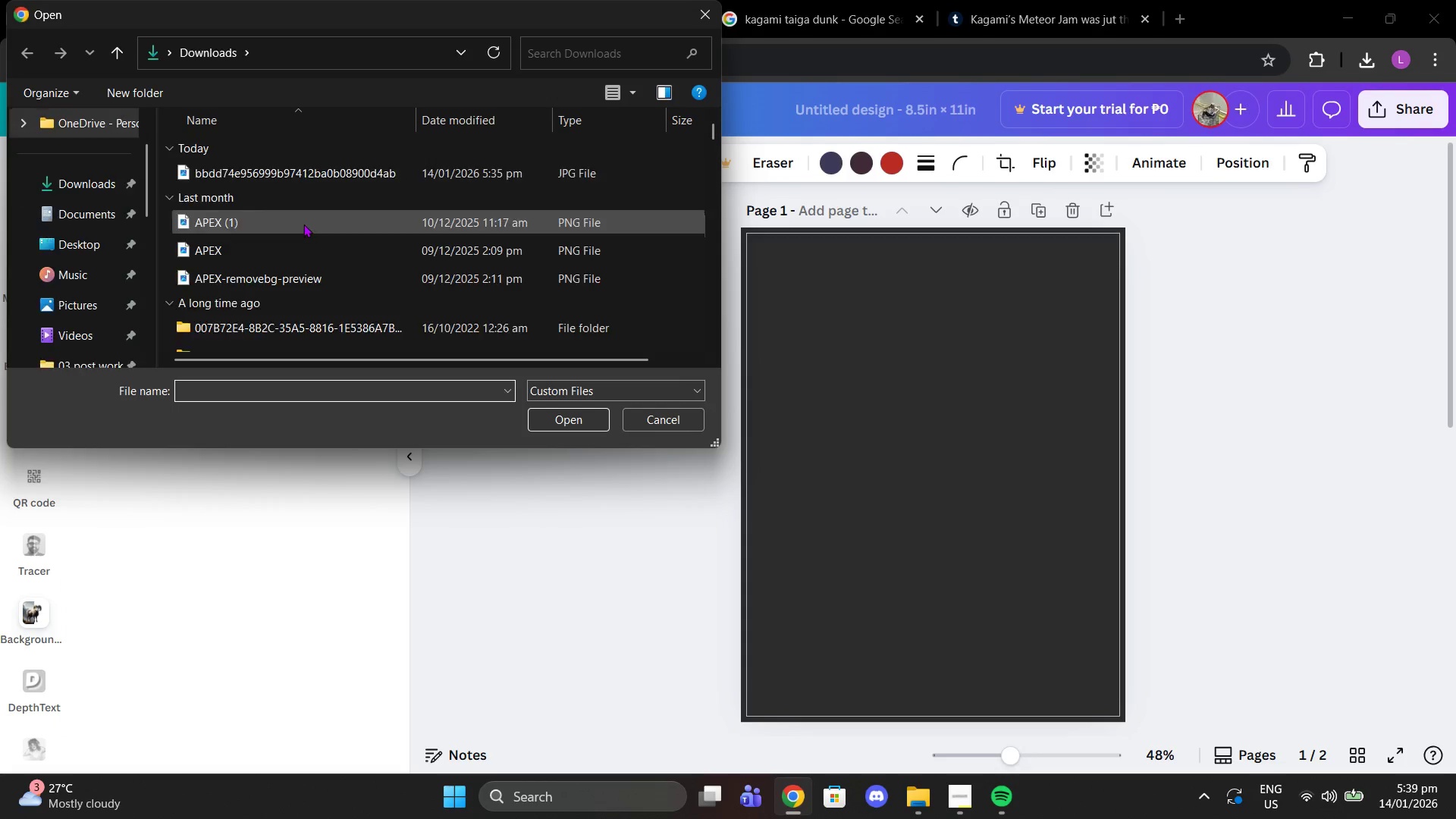 
left_click([281, 199])
 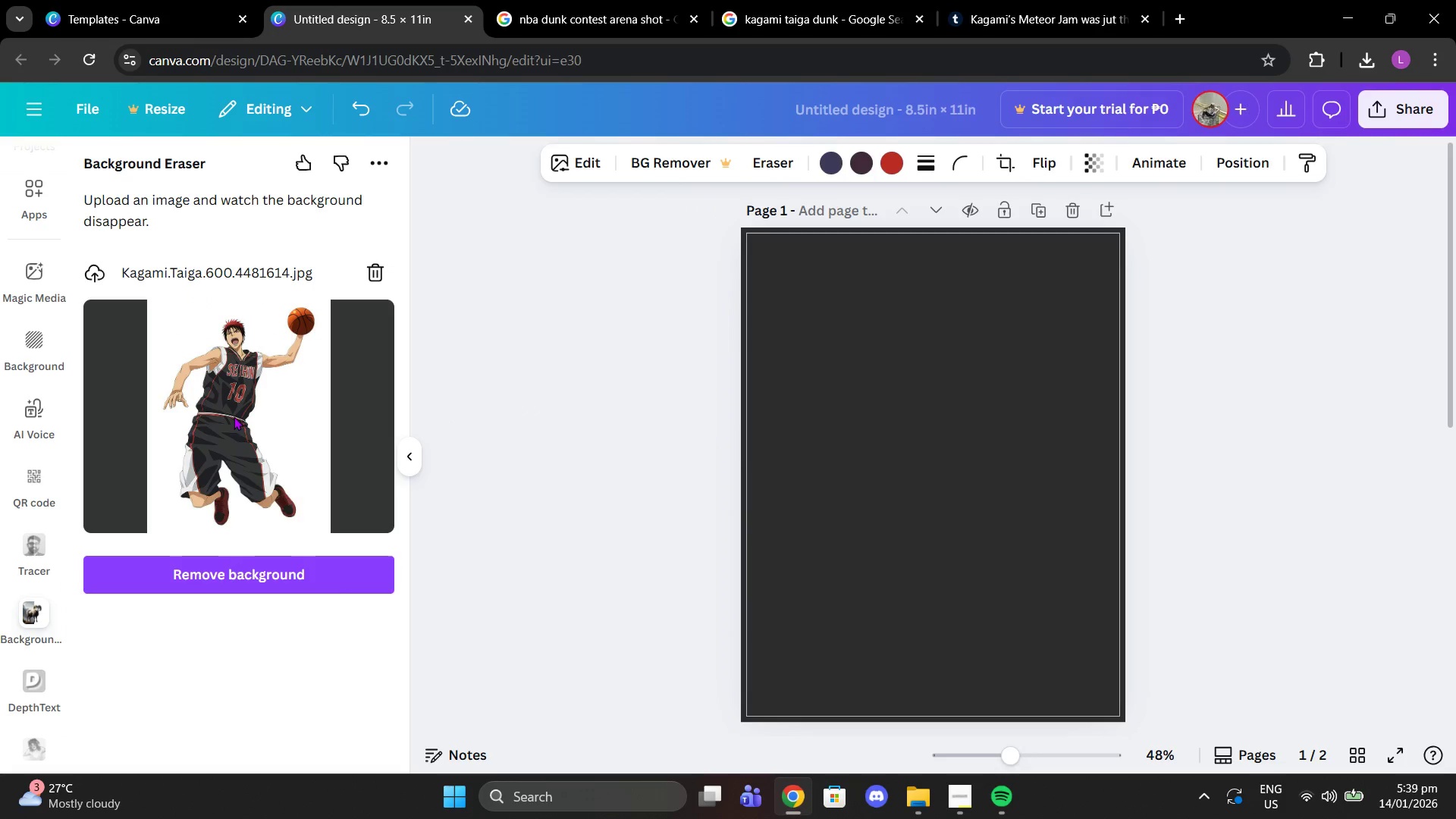 
left_click([240, 579])
 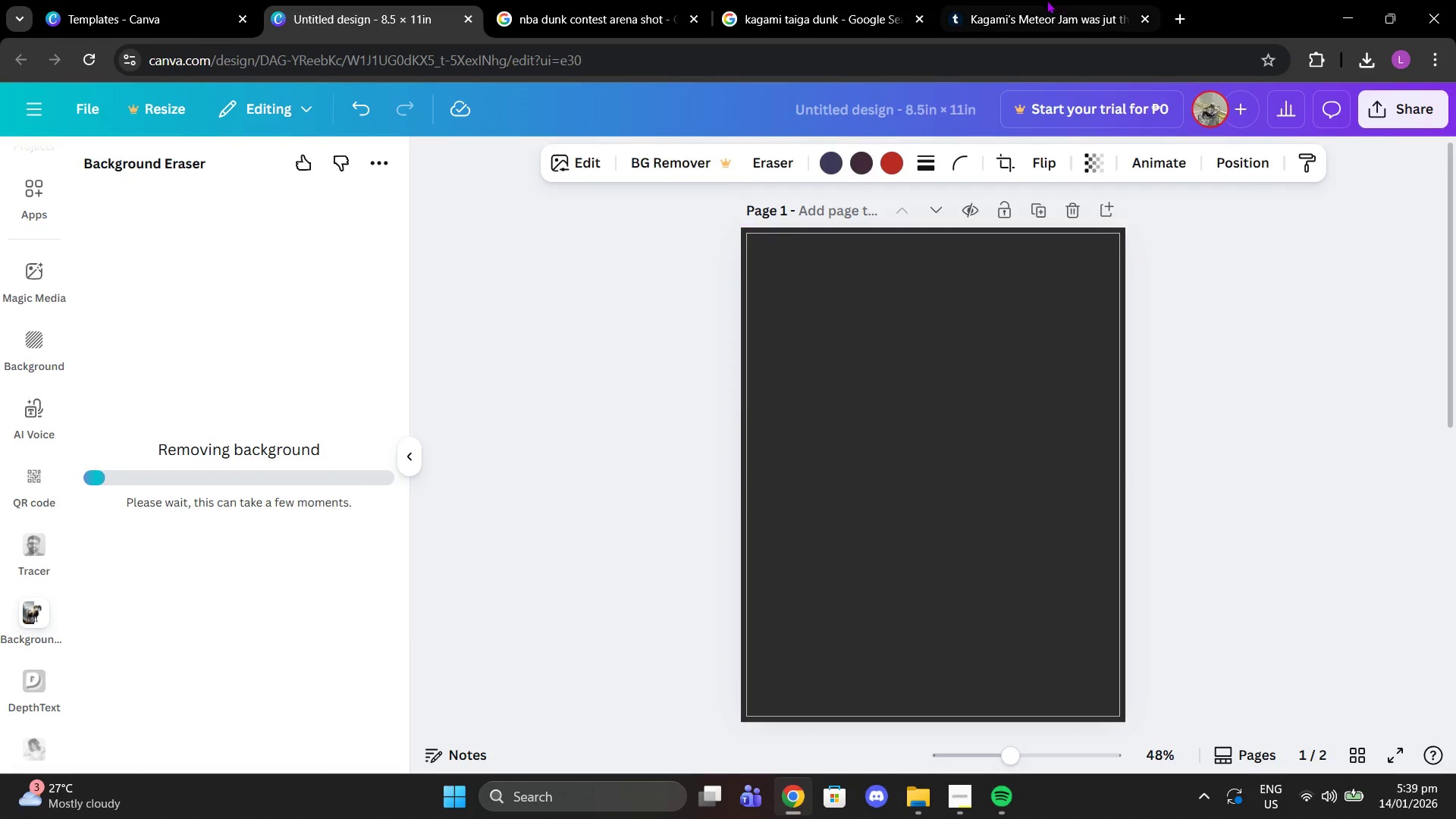 
left_click([1062, 0])
 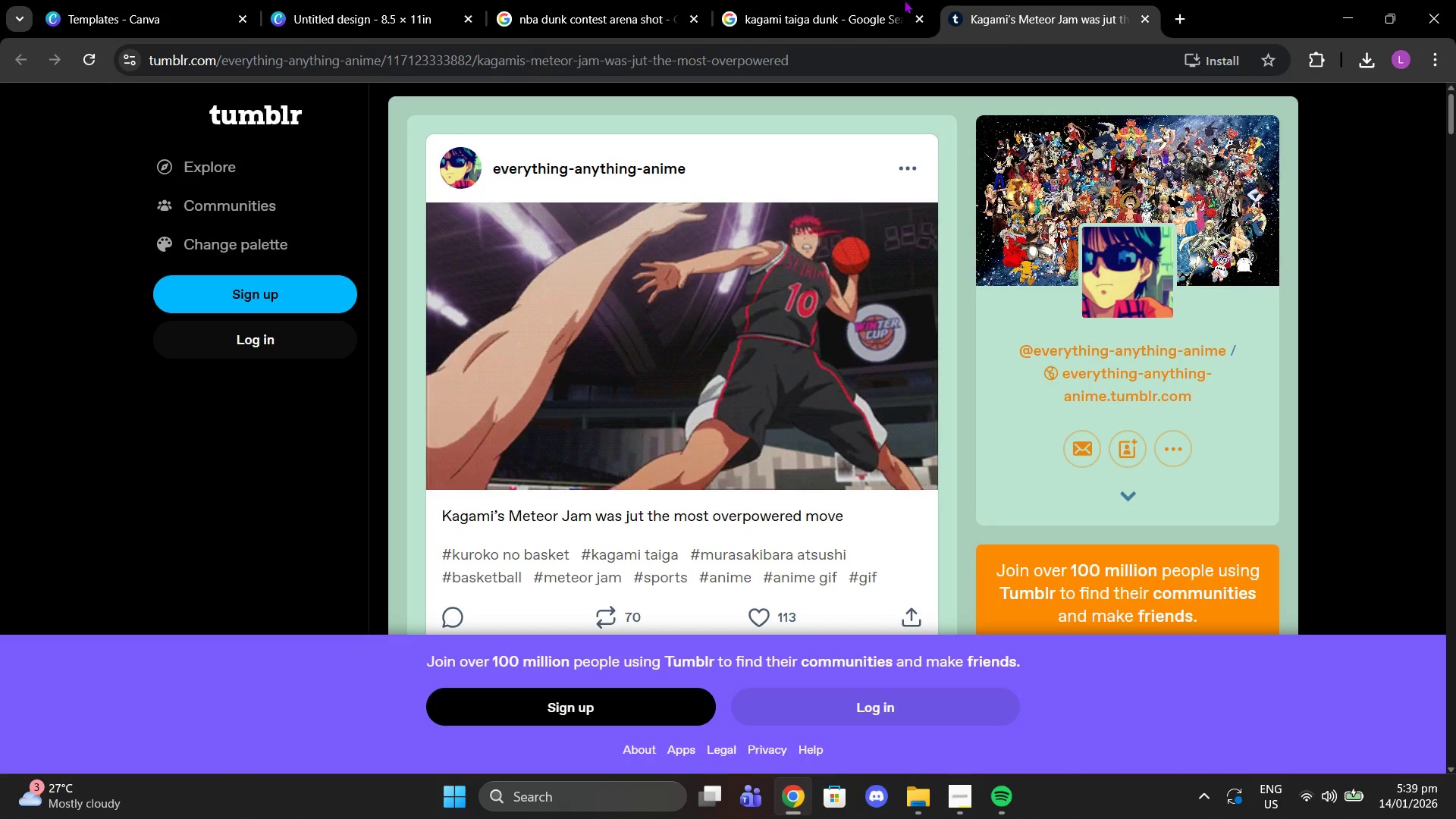 
left_click([849, 0])
 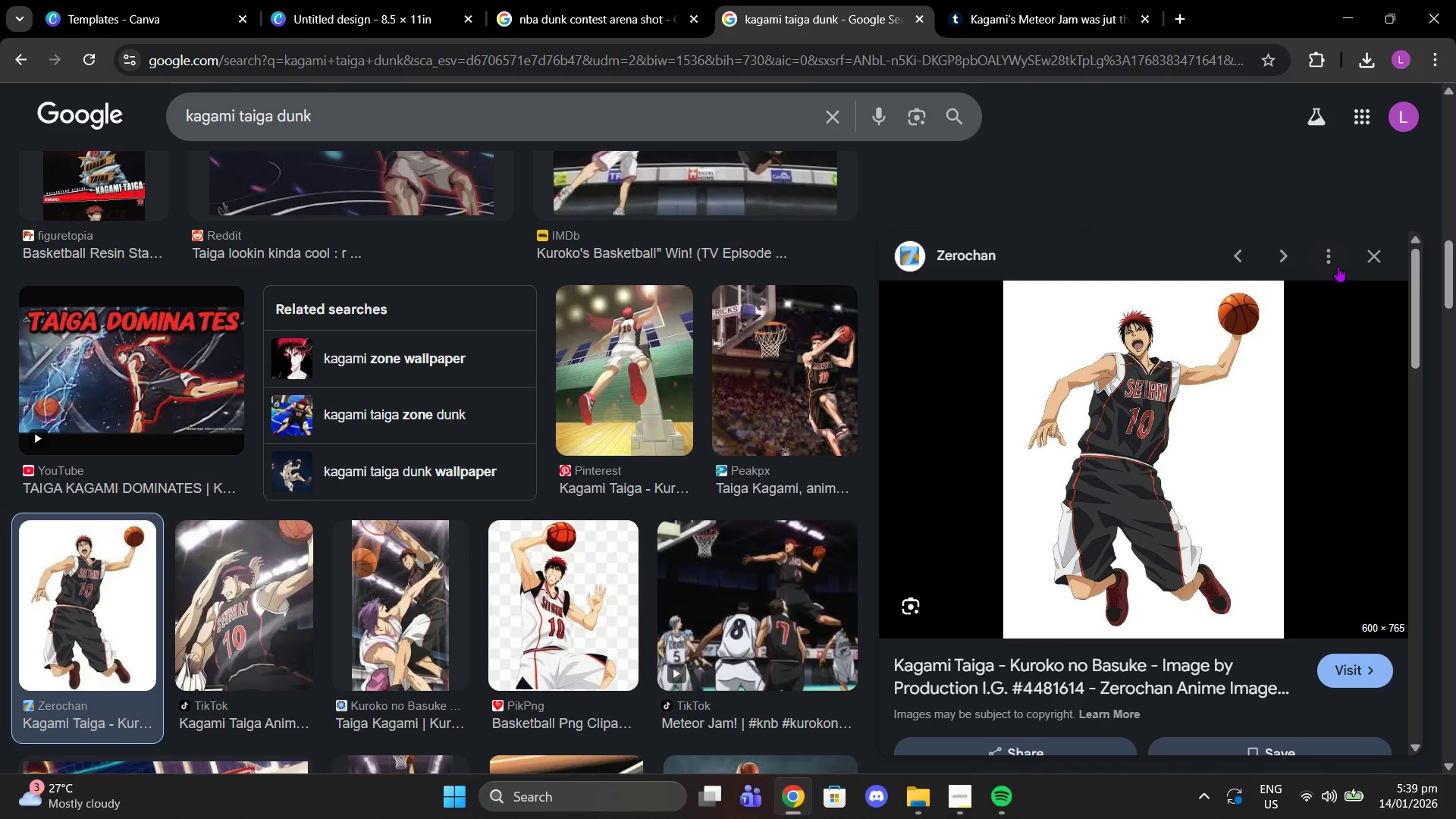 
left_click([1376, 254])
 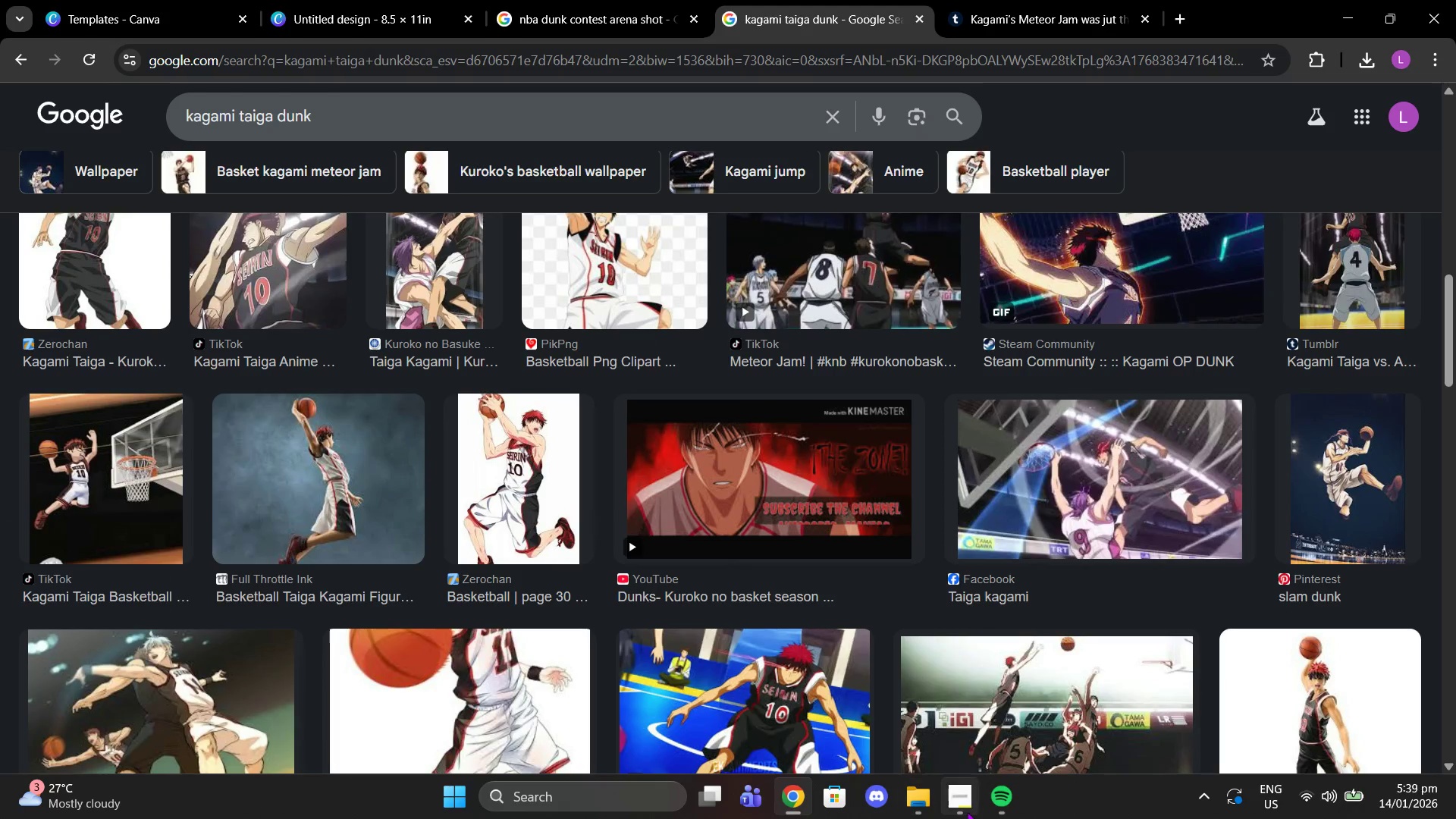 
left_click([968, 811])